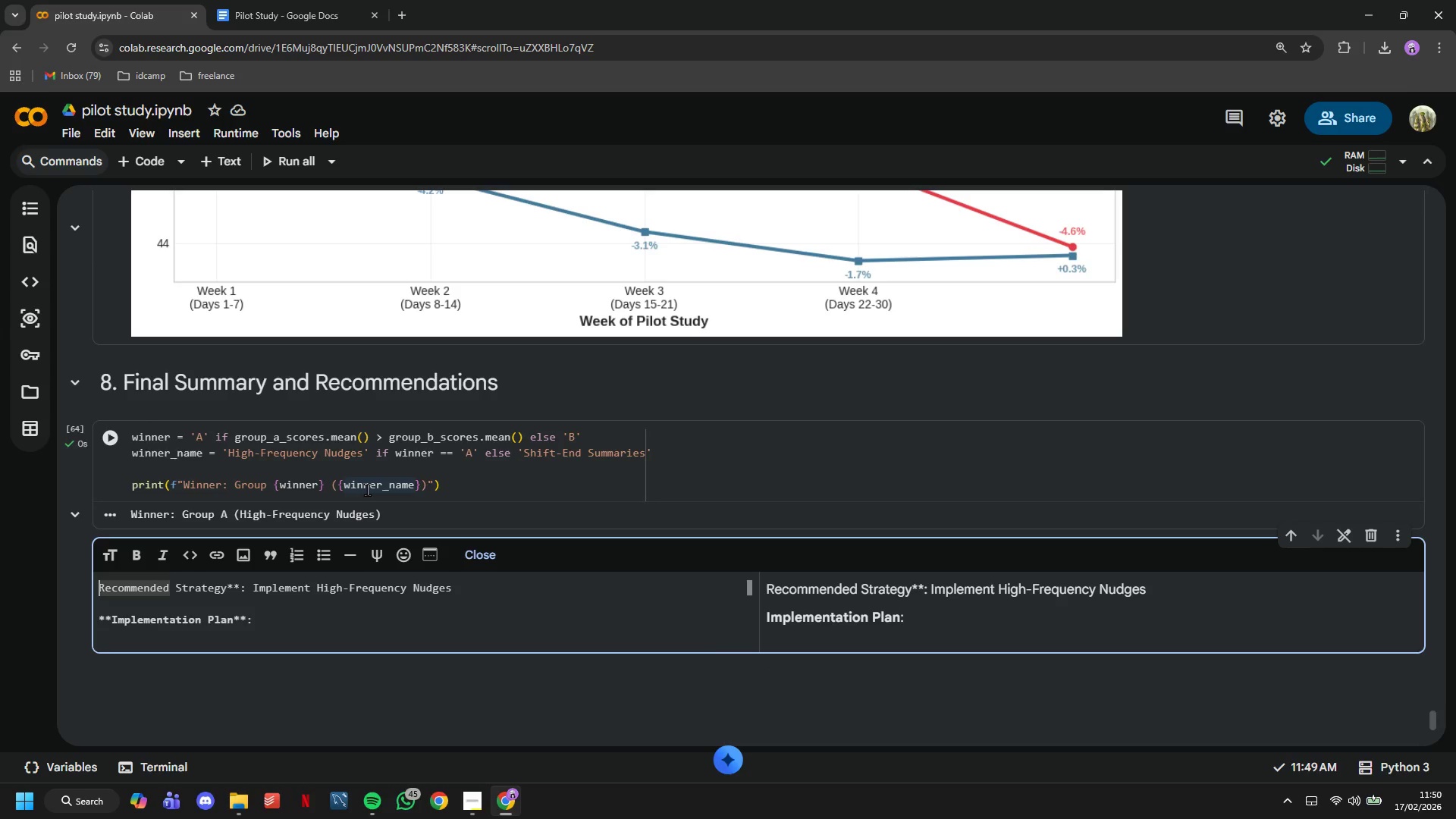 
key(ArrowDown)
 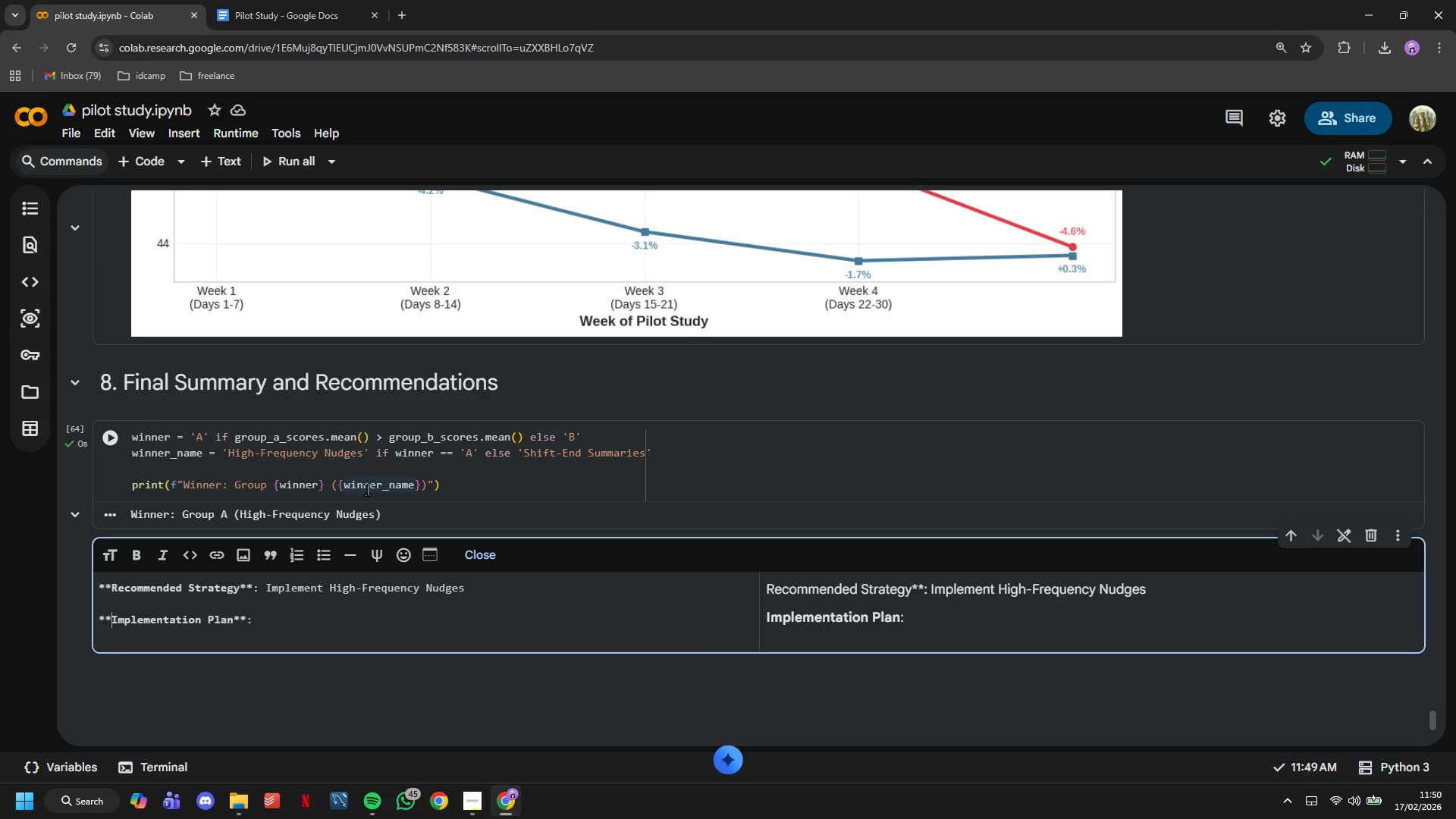 
key(ArrowDown)
 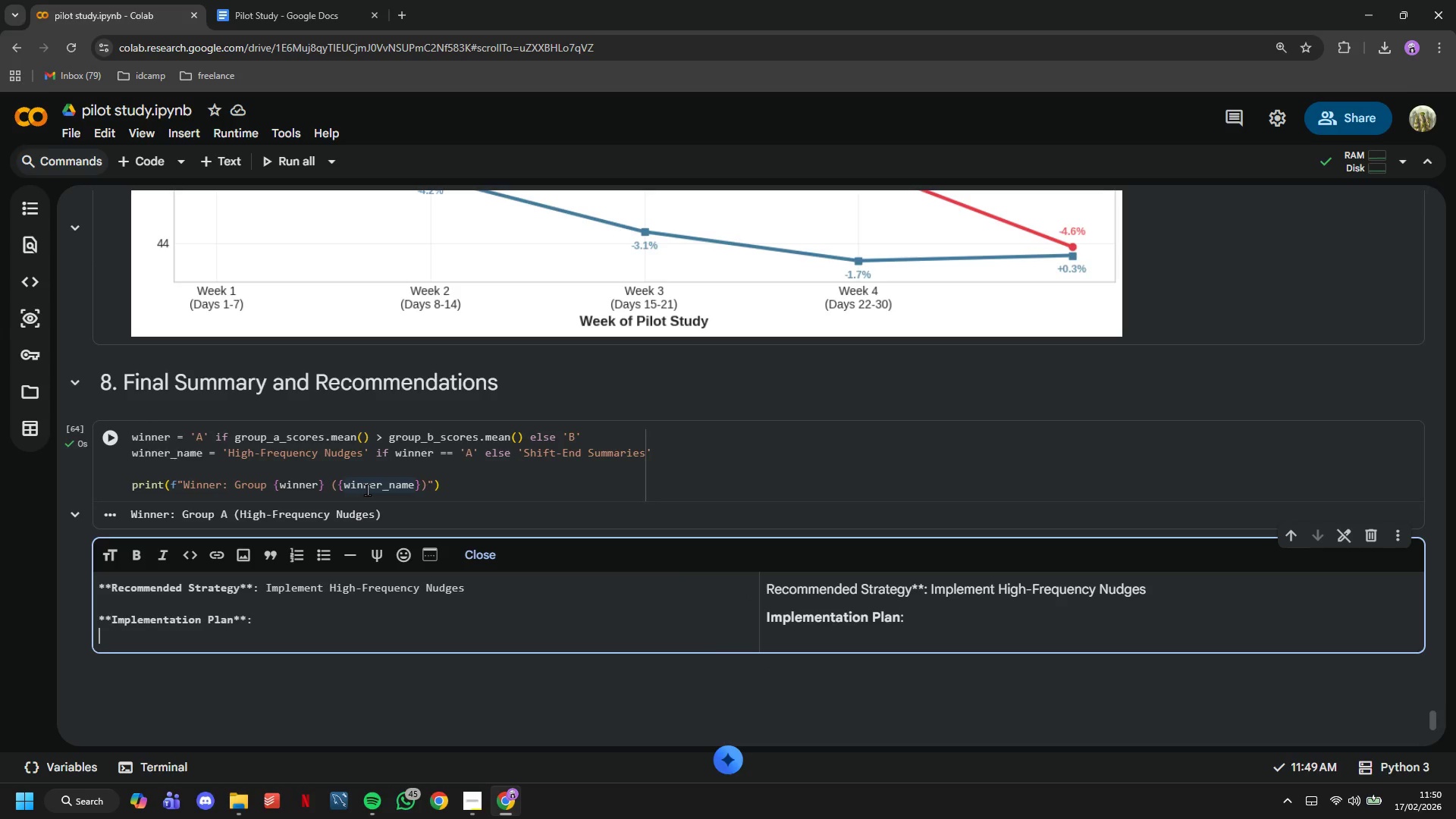 
key(ArrowDown)
 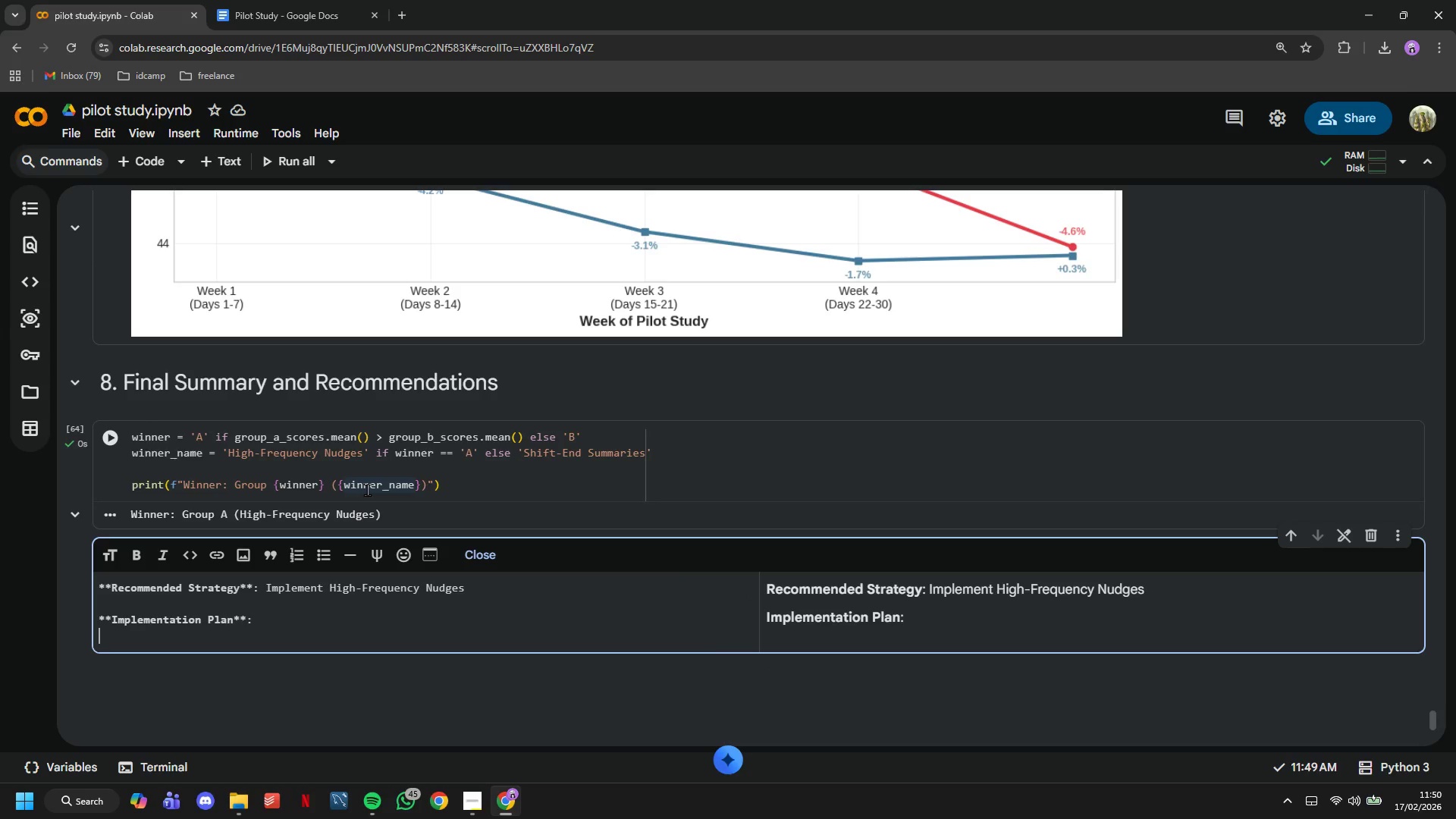 
type(1. Deploy Notification ee)
key(Backspace)
type(very 2 w)
key(Backspace)
type(hours 12-hour)
 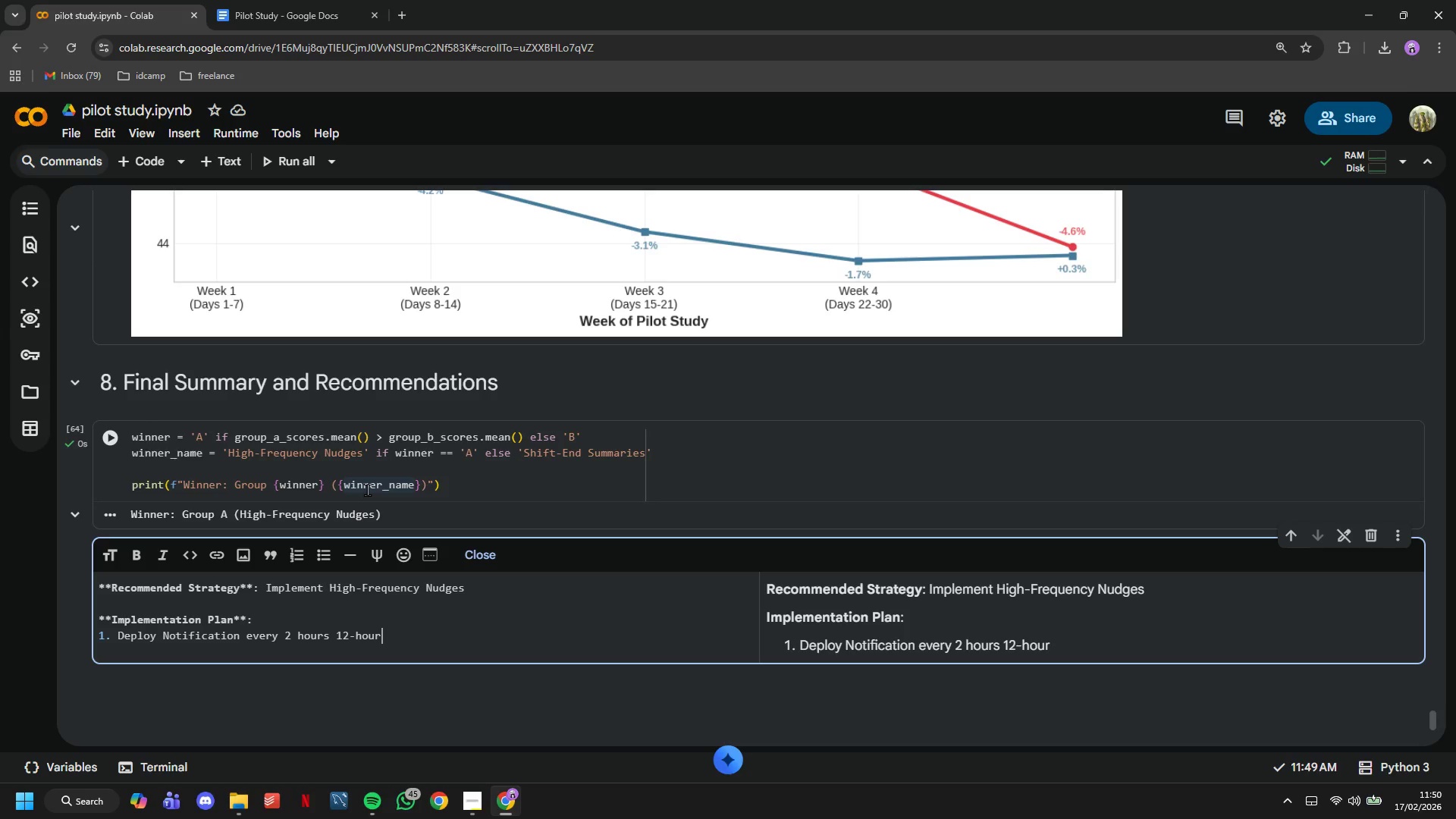 
wait(9.23)
 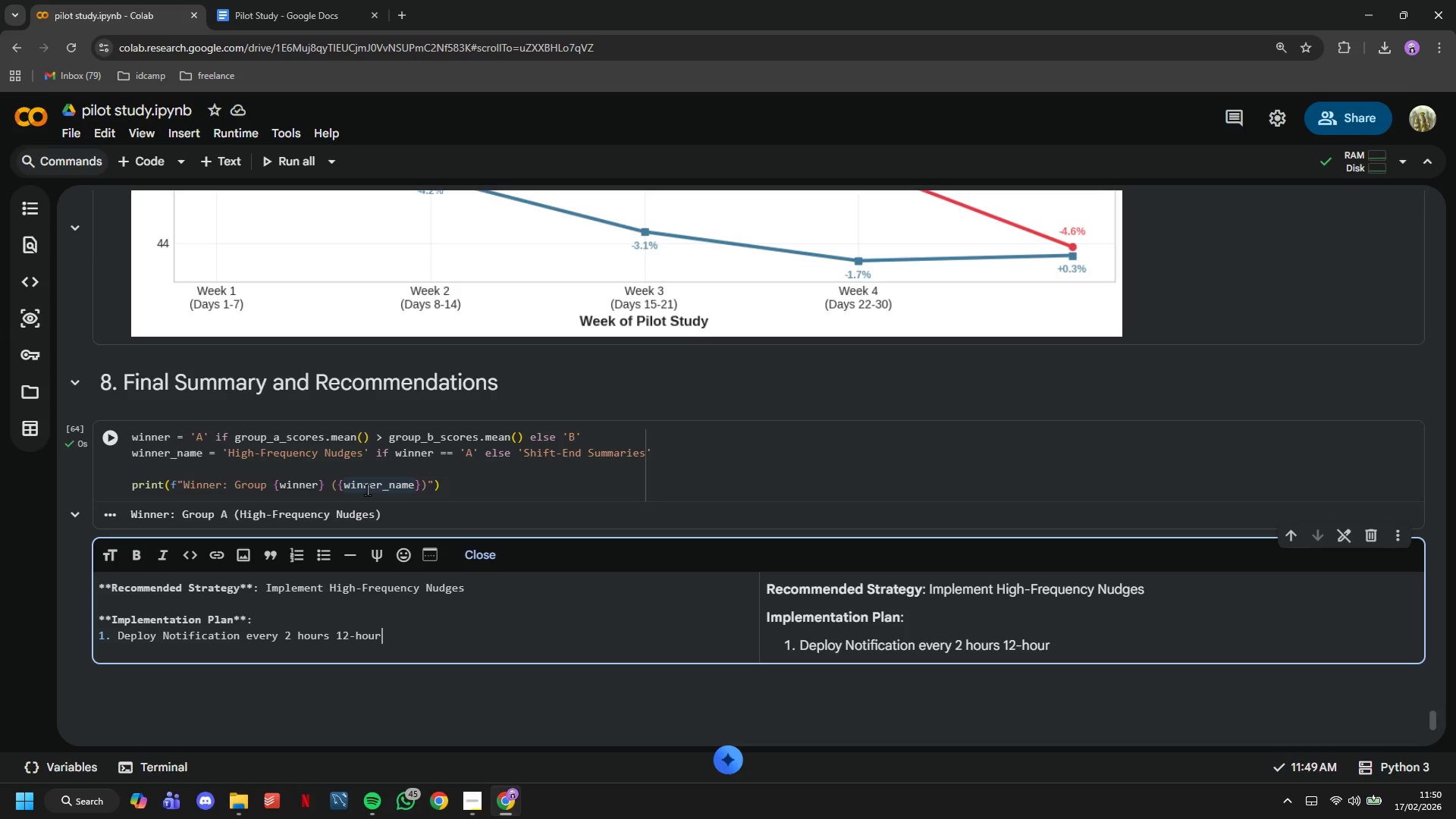 
type( shitg)
key(Backspace)
key(Backspace)
type(fts)
 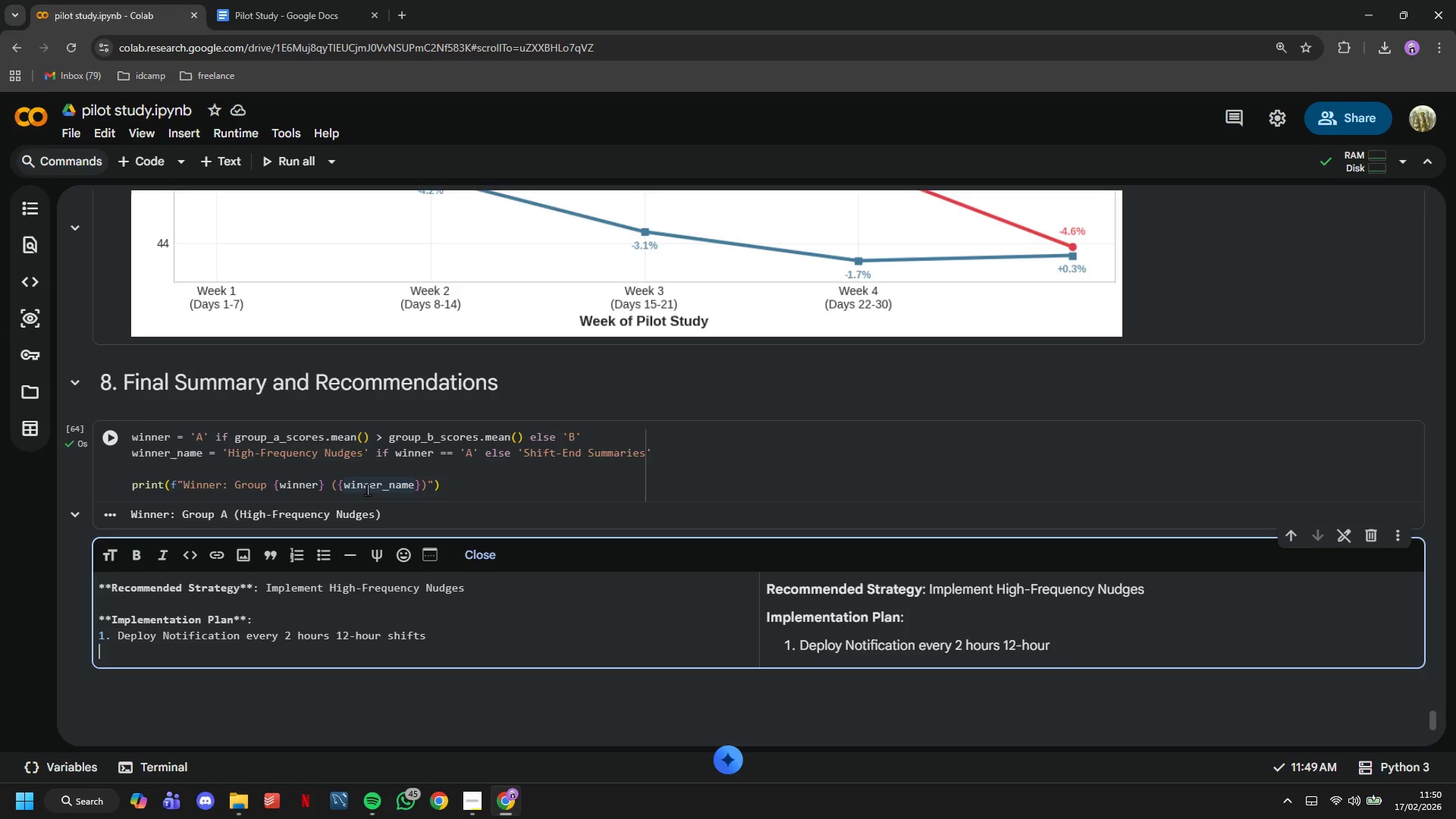 
key(Enter)
 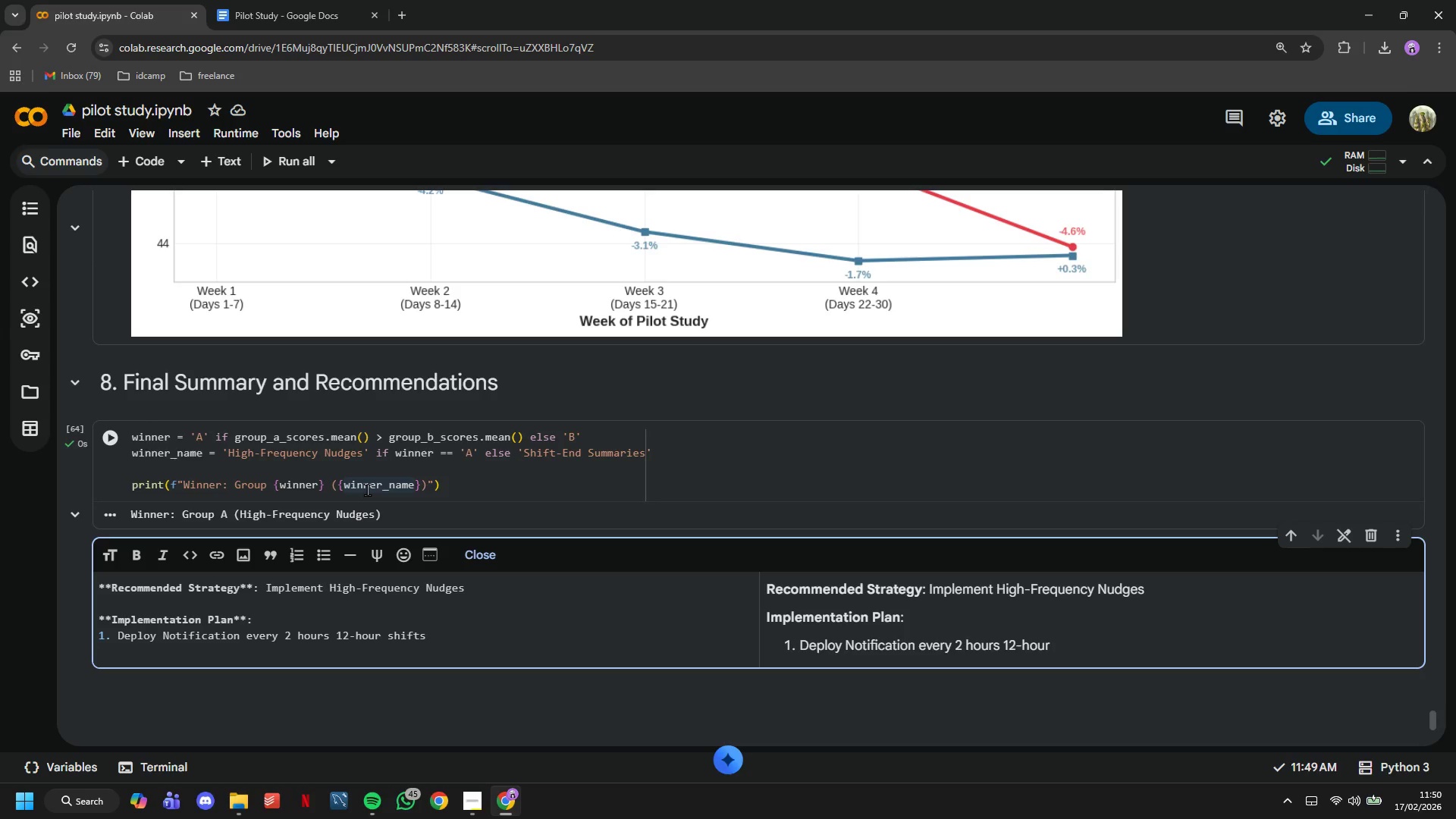 
type(2. Monitor fo )
key(Backspace)
type(r notification g=fatugye)
 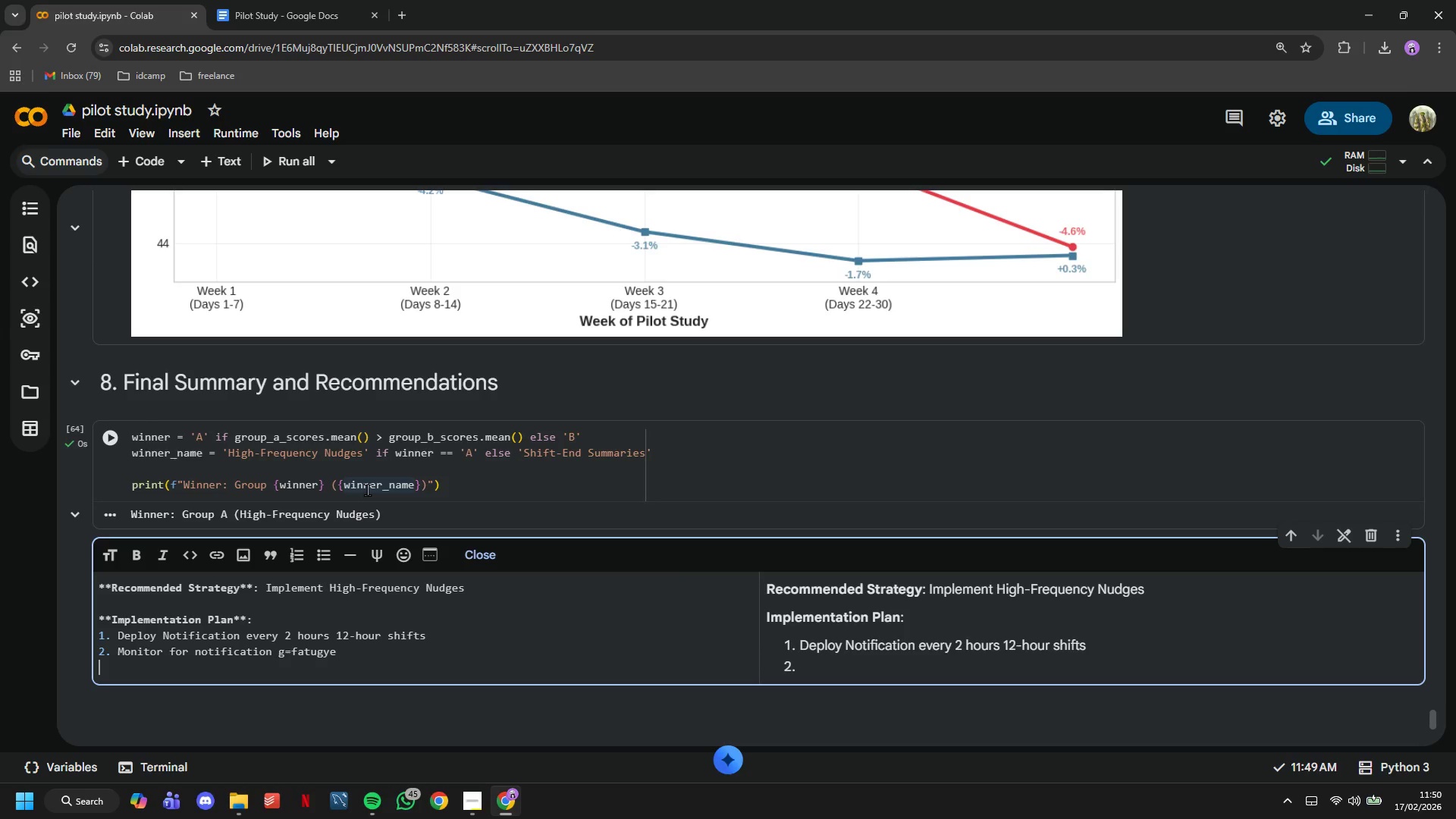 
key(Enter)
 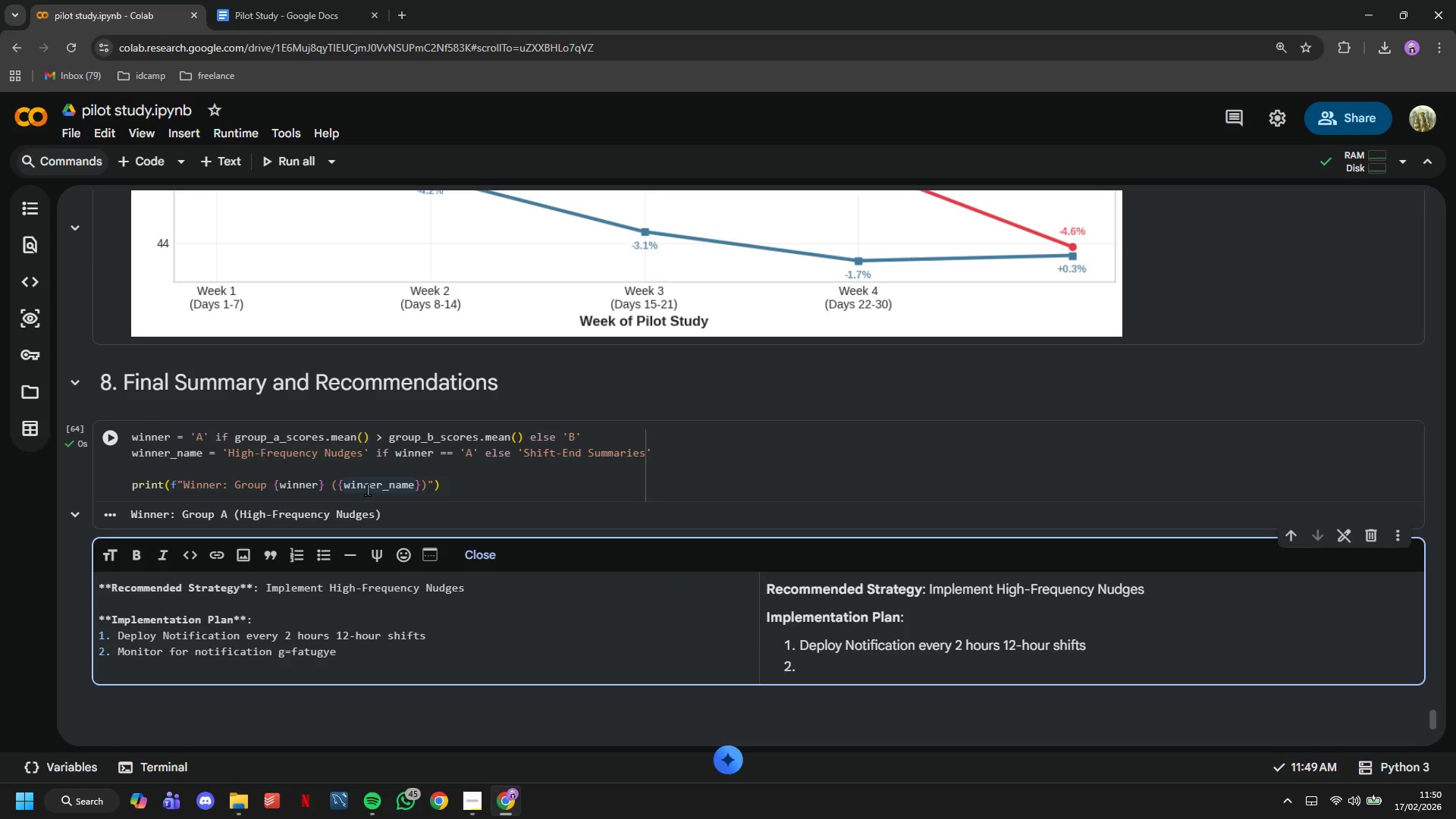 
type(3. Personalization options (allow workers to customzie notificatio setting)
key(Backspace)
key(Backspace)
key(Backspace)
key(Backspace)
key(Backspace)
key(Backspace)
key(Backspace)
key(Backspace)
type(n timing))
 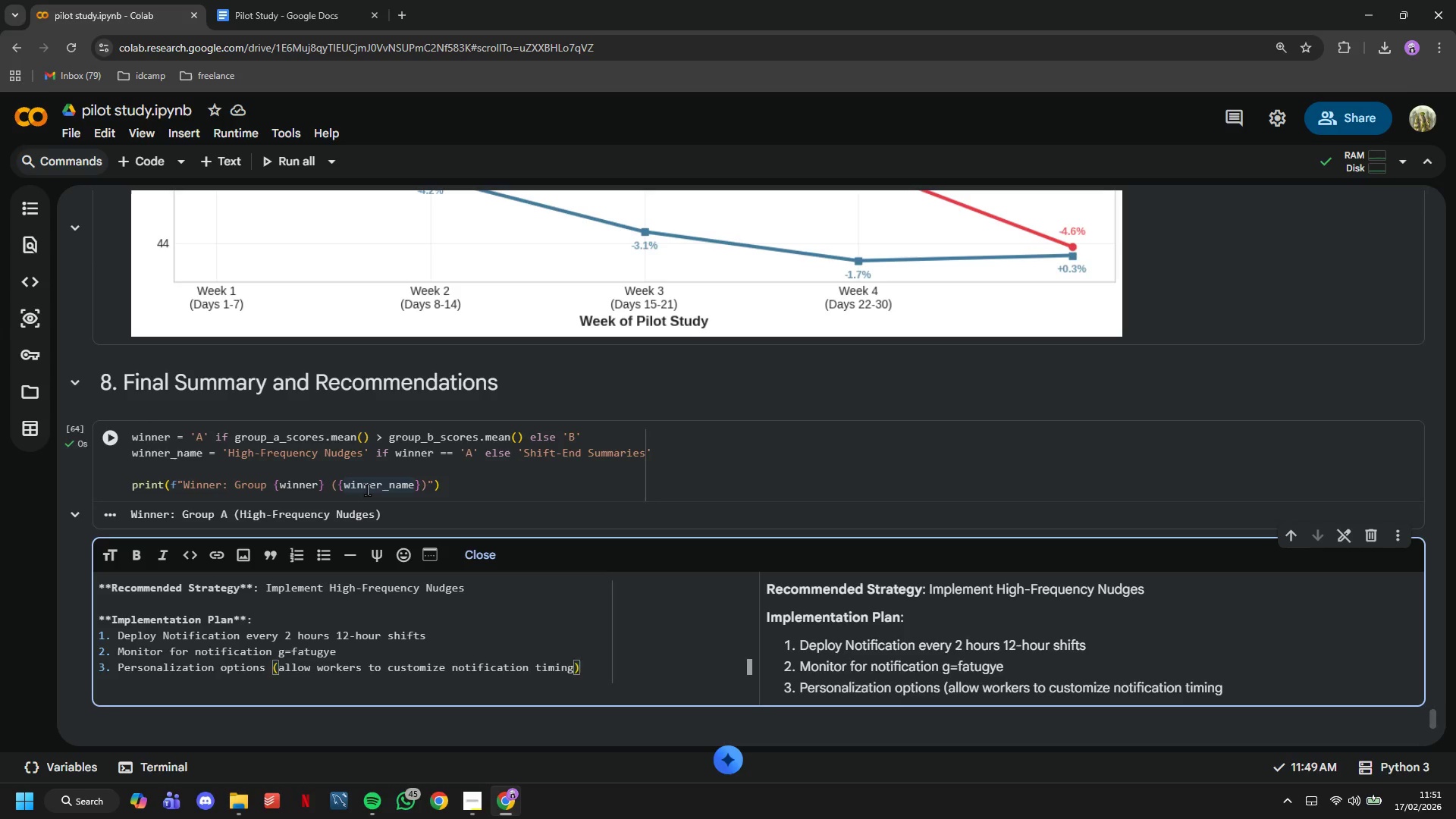 
 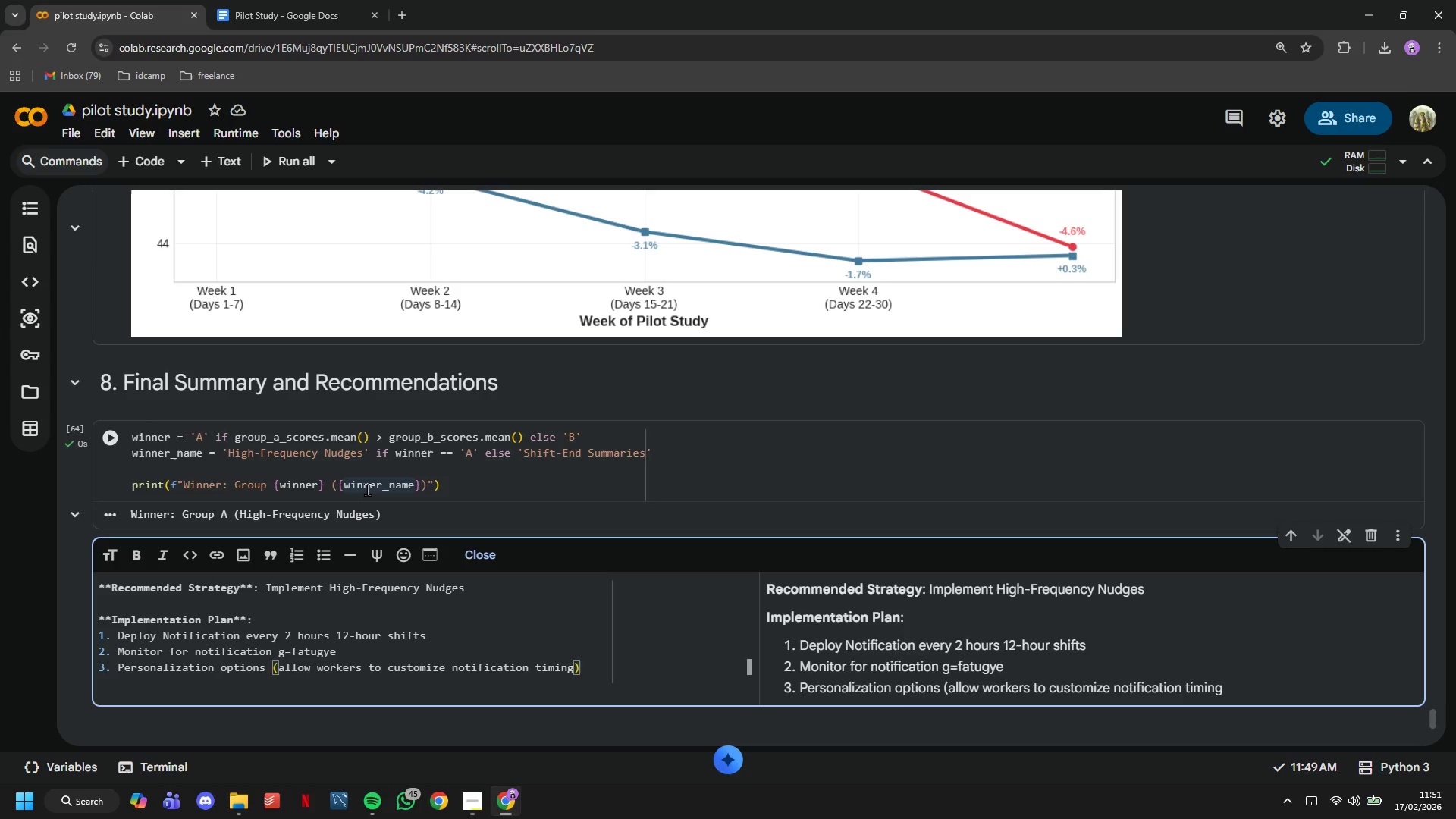 
key(ArrowUp)
 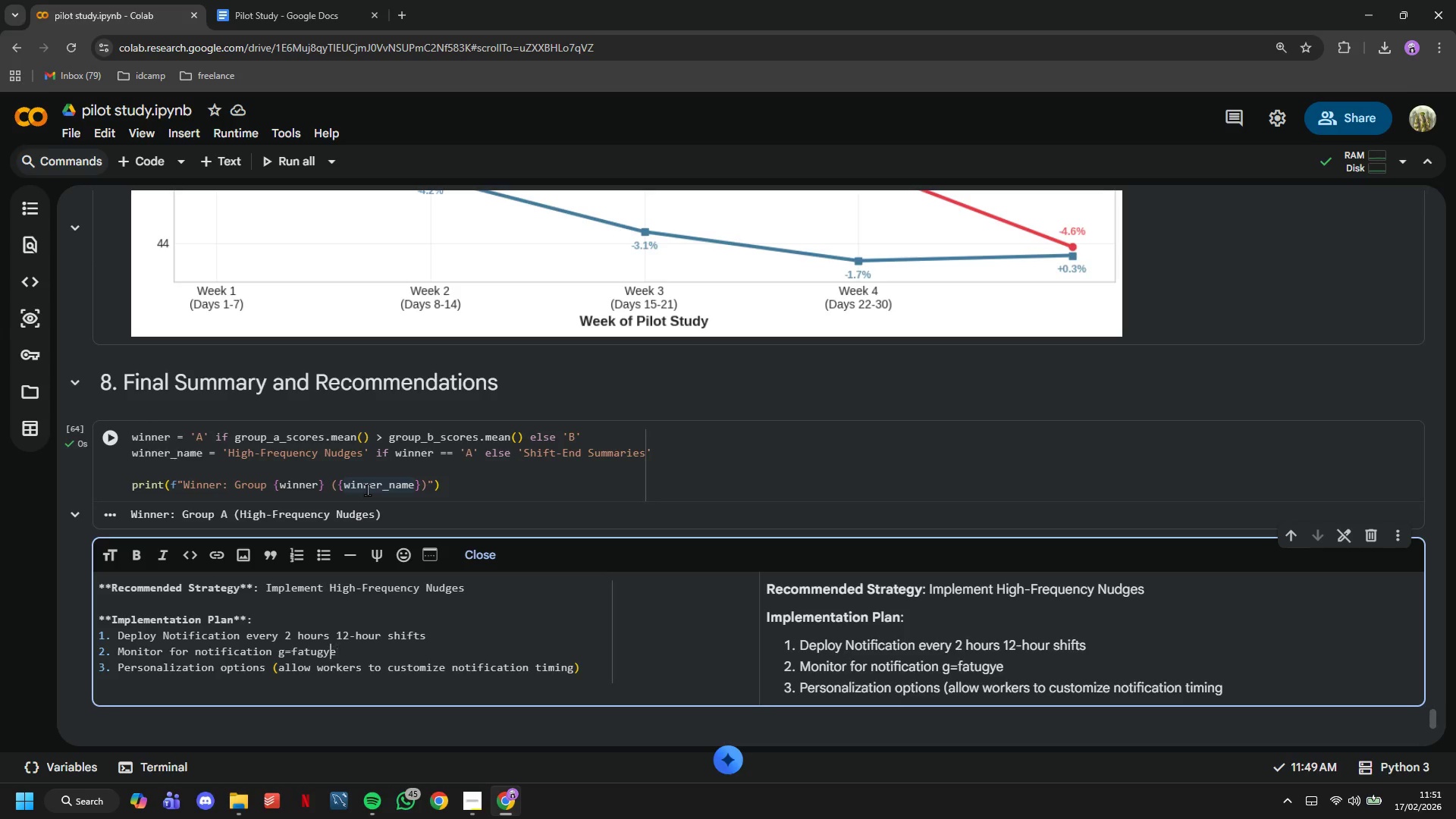 
key(ArrowLeft)
 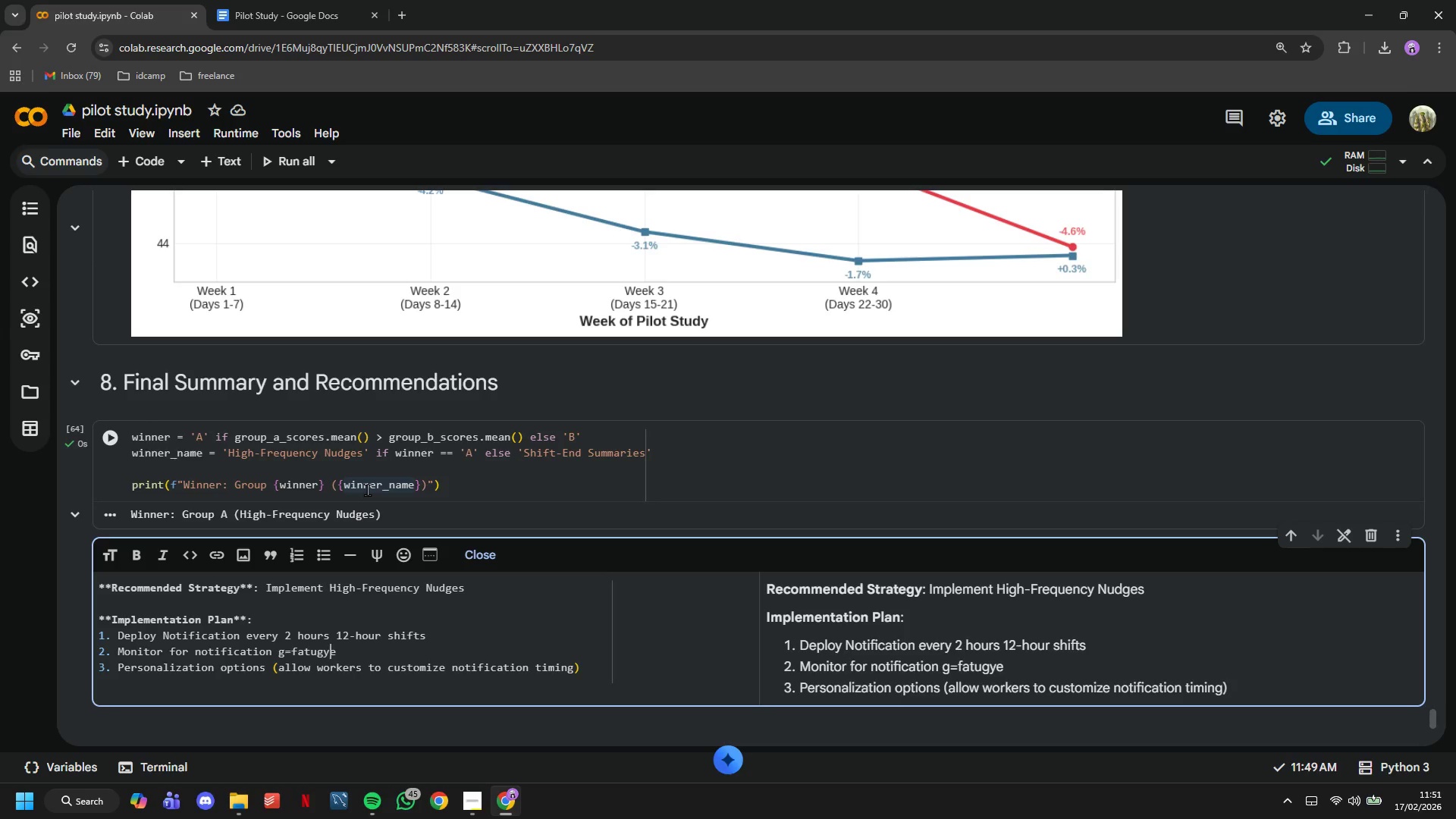 
key(ArrowLeft)
 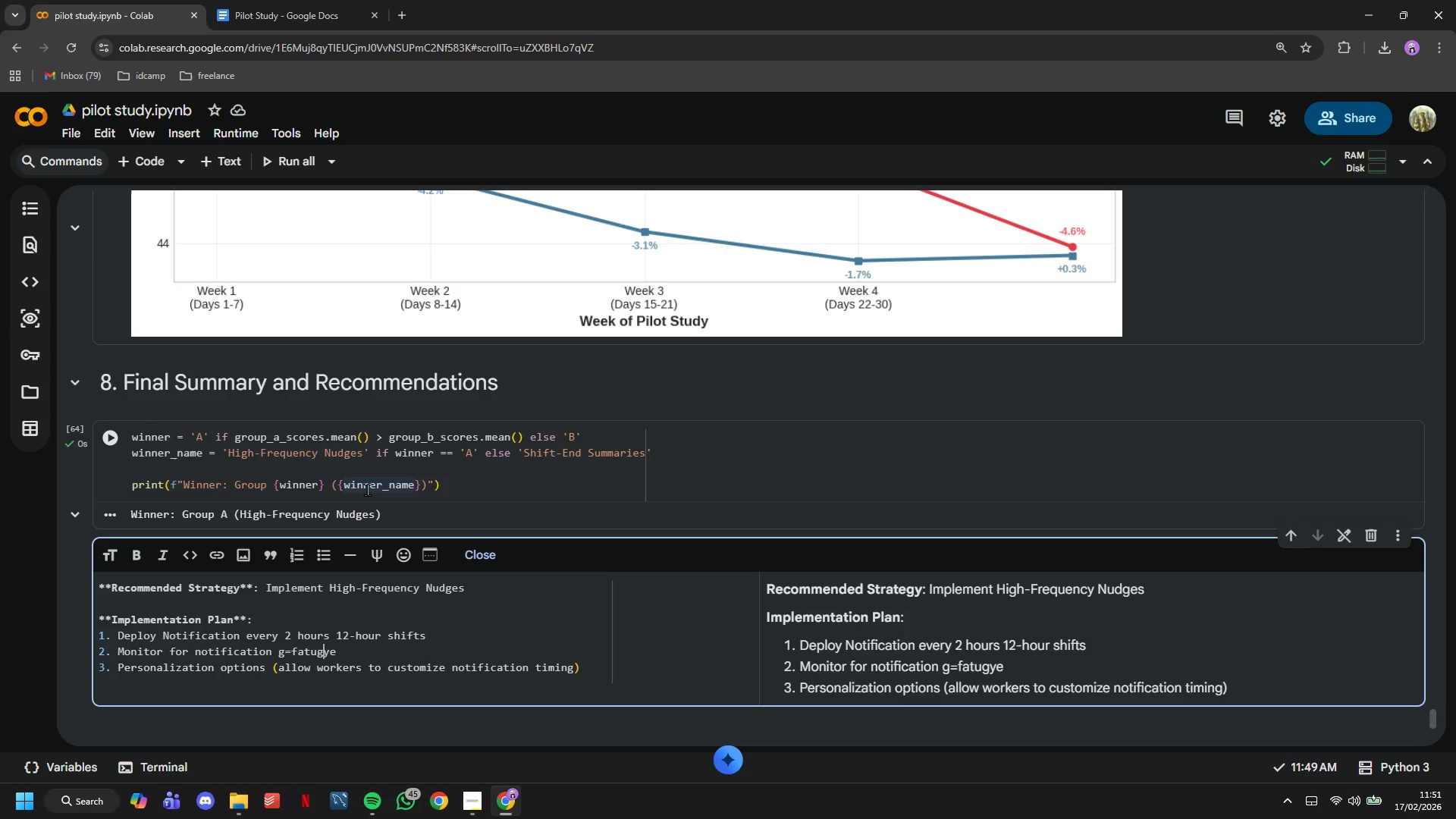 
key(ArrowLeft)
 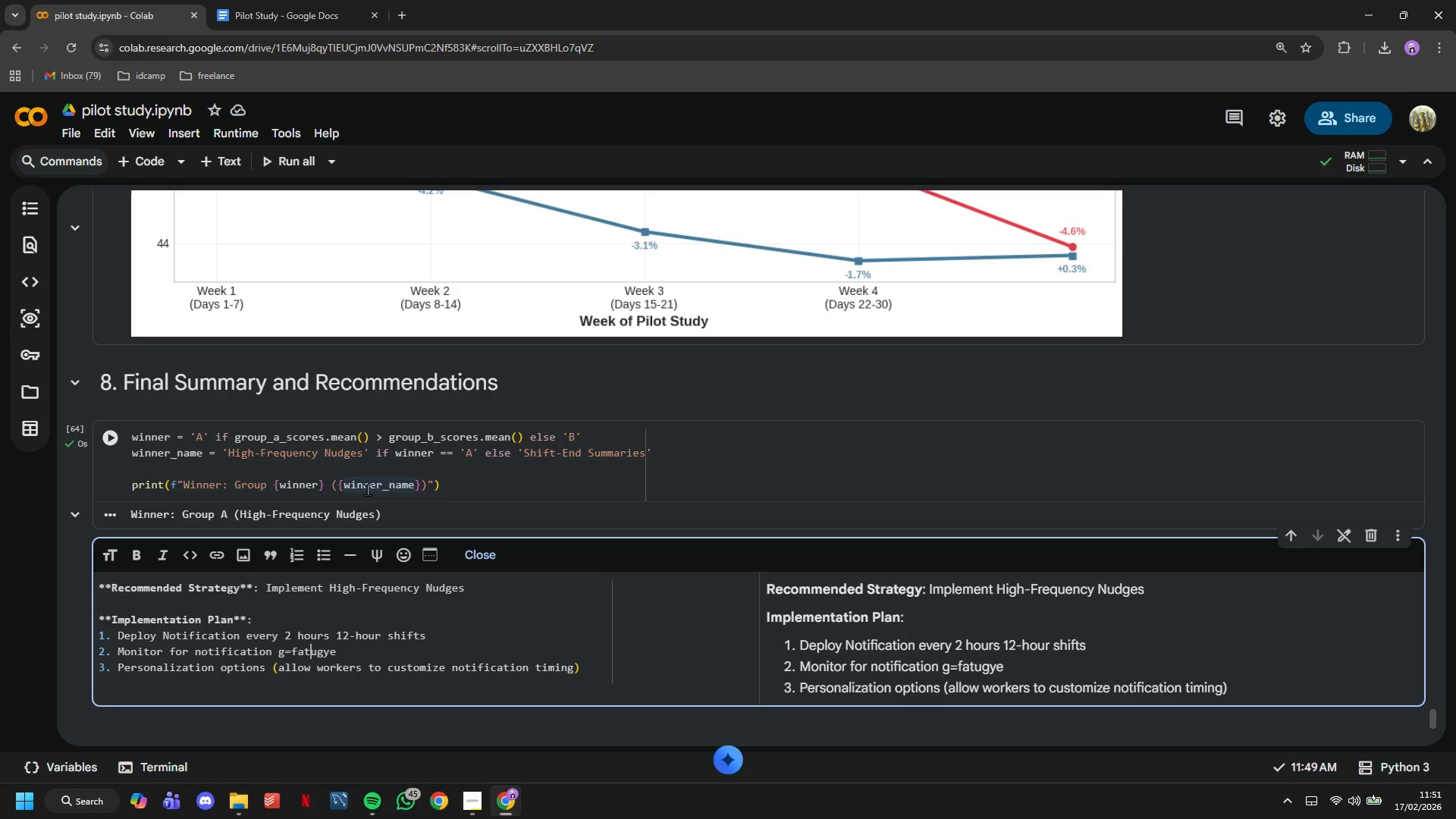 
key(ArrowLeft)
 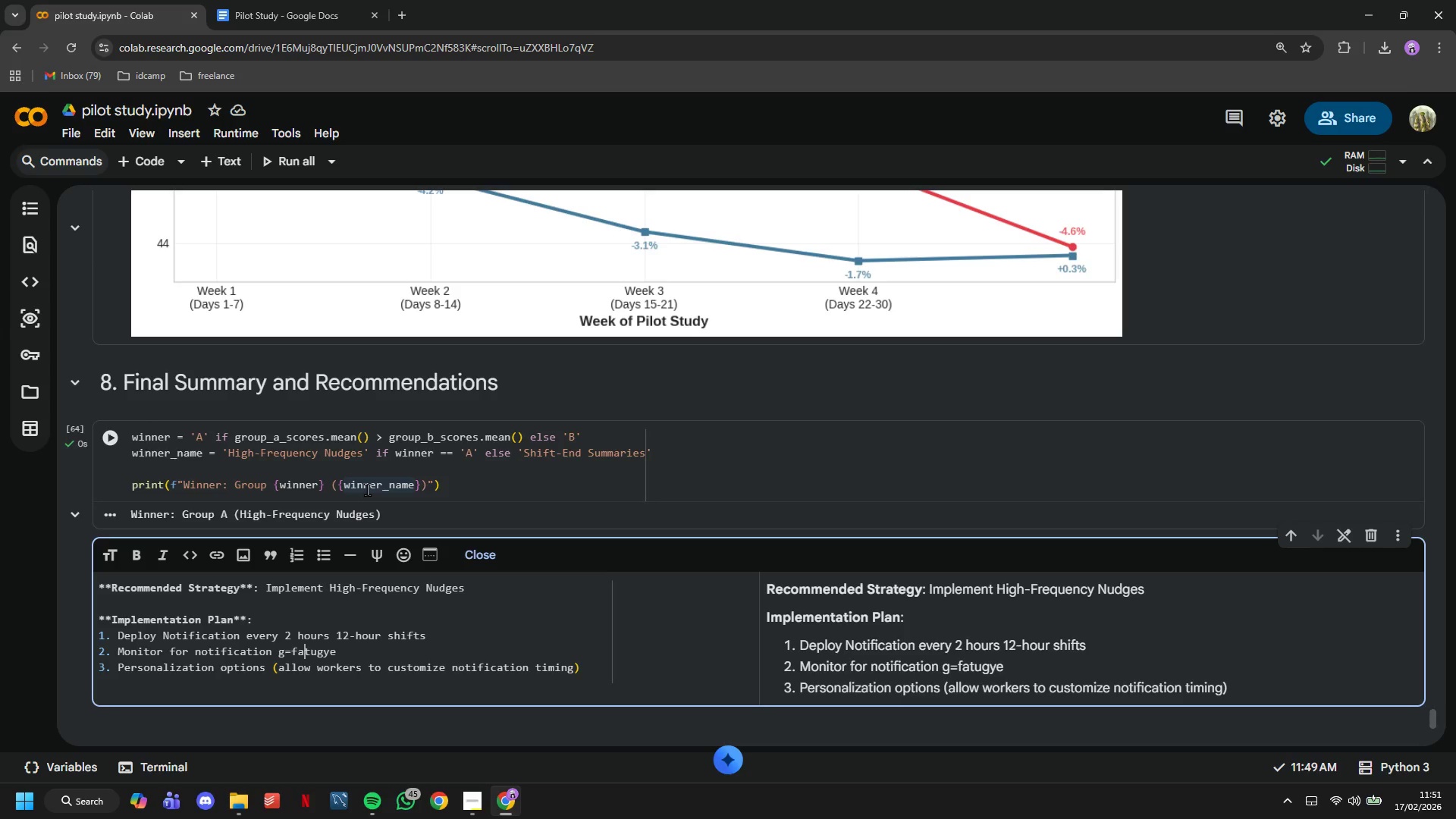 
key(ArrowLeft)
 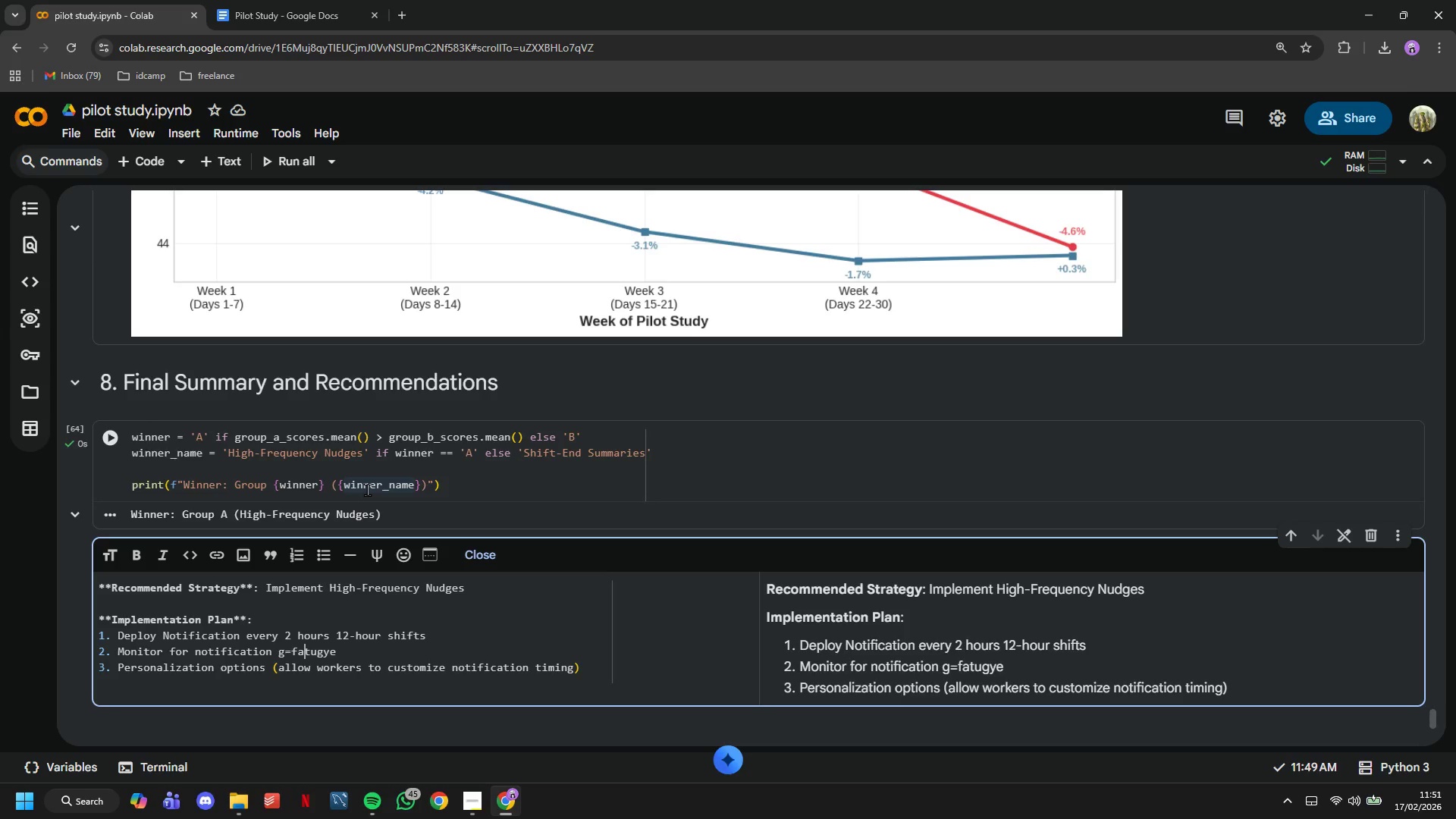 
key(ArrowLeft)
 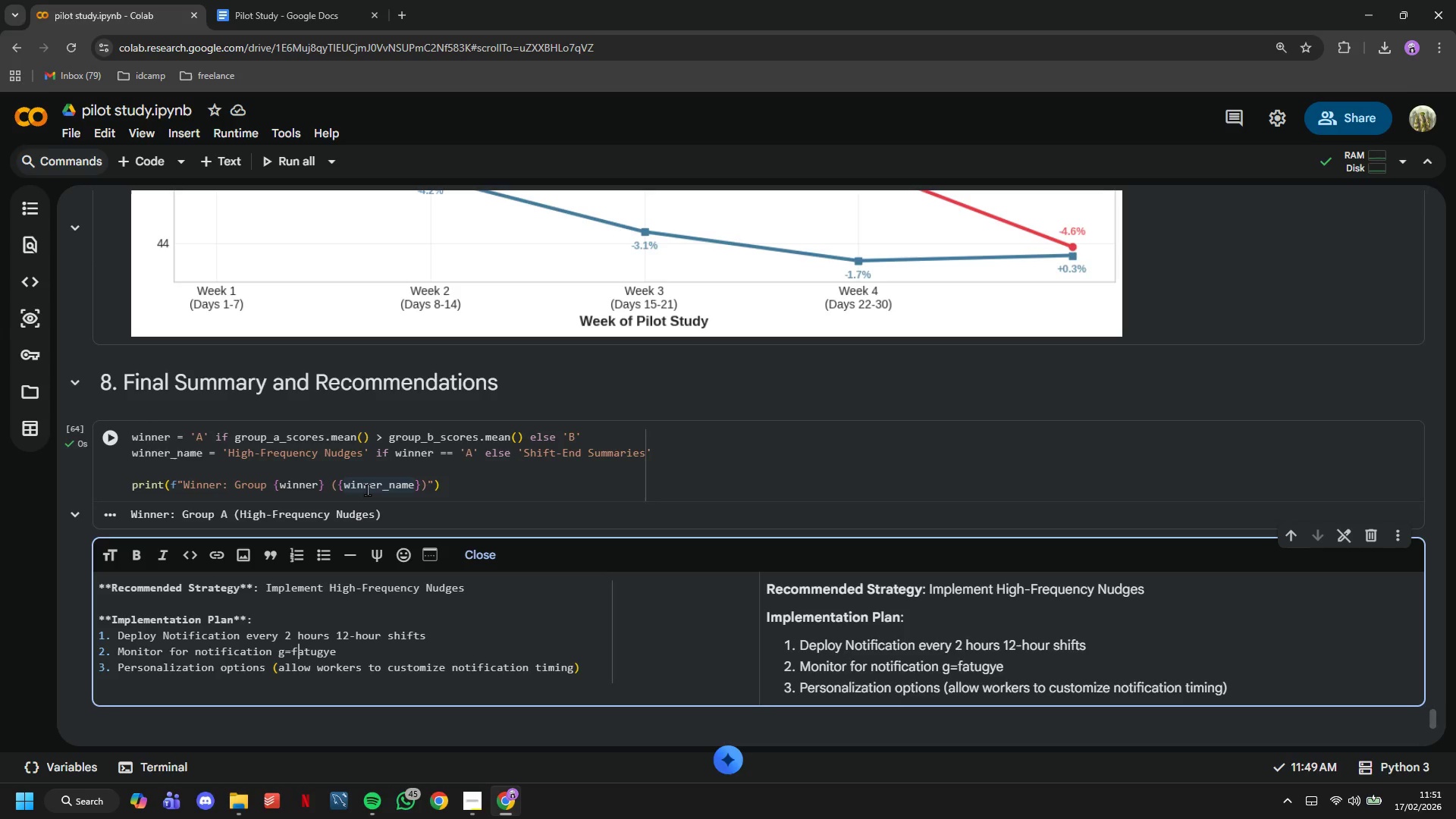 
key(ArrowLeft)
 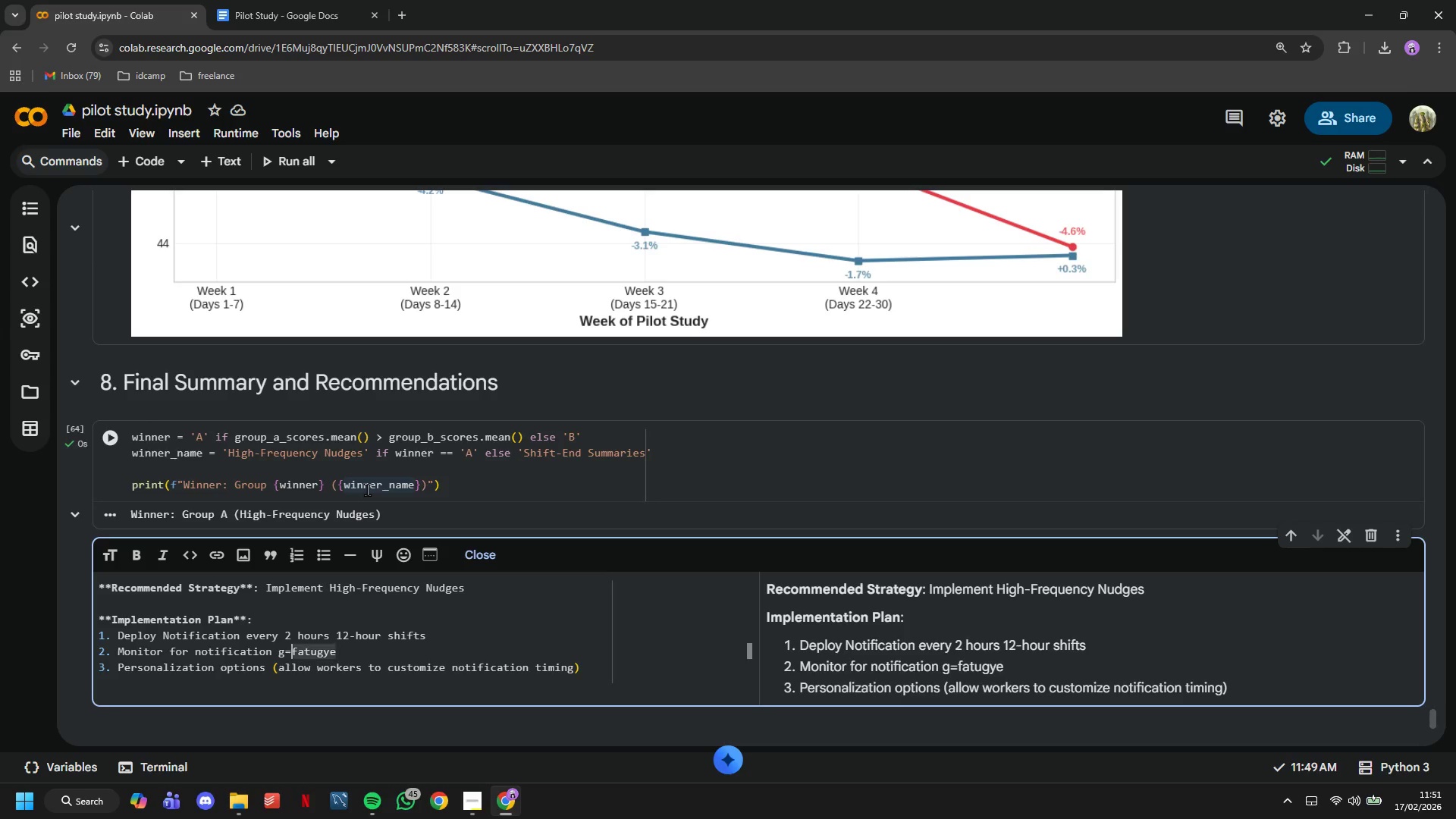 
key(Backspace)
 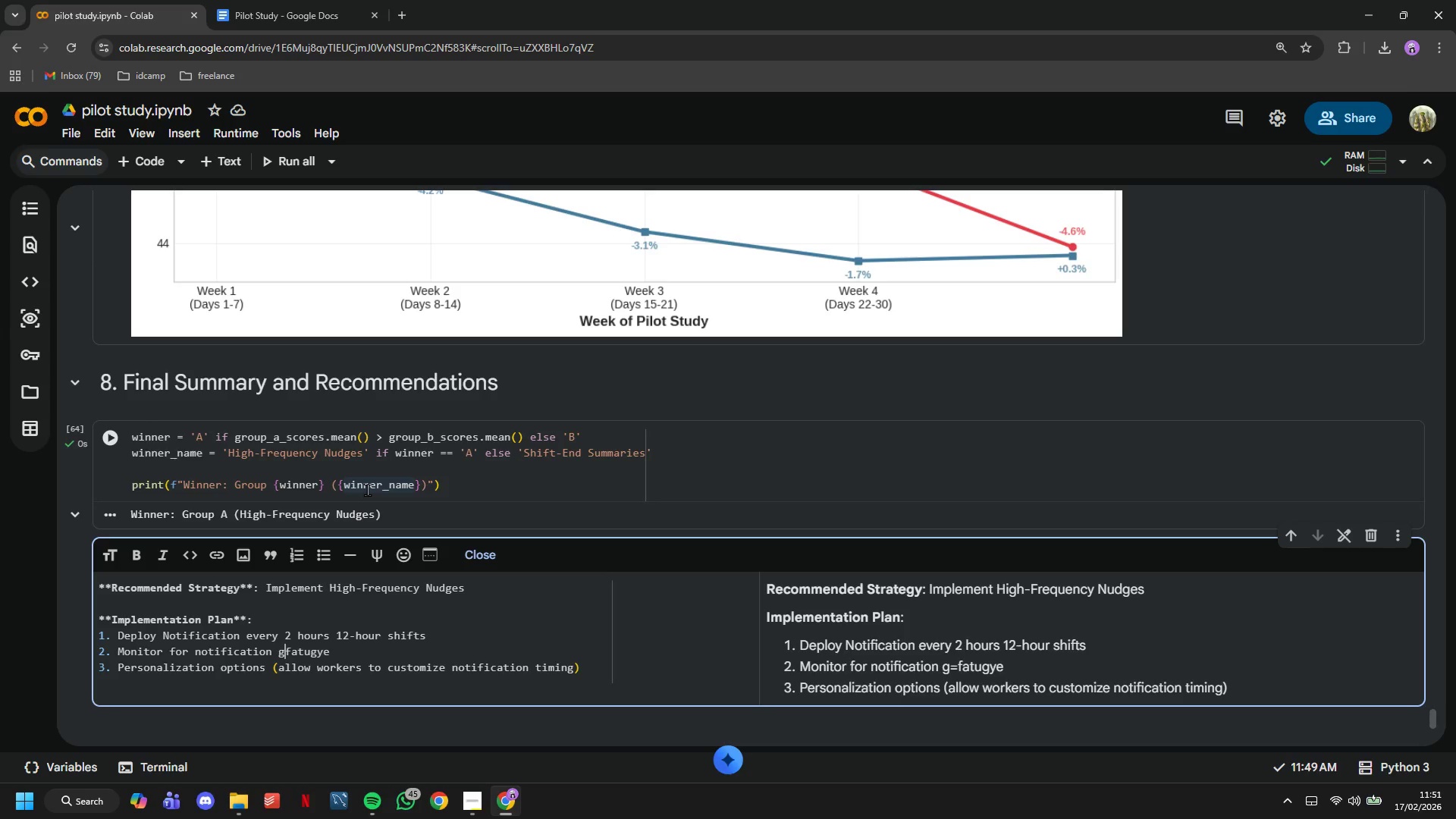 
key(Backspace)
 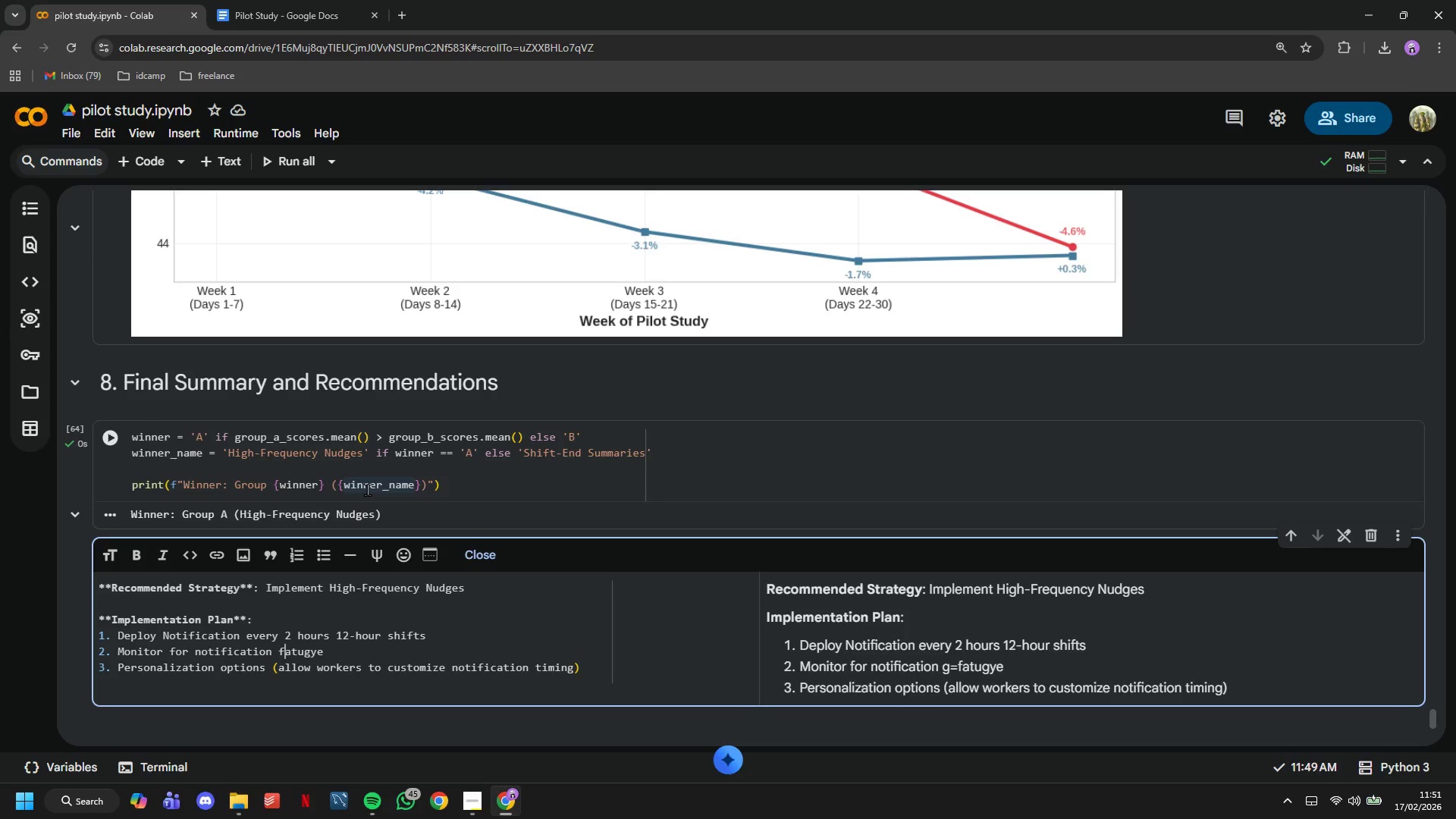 
hold_key(key=ArrowRight, duration=0.61)
 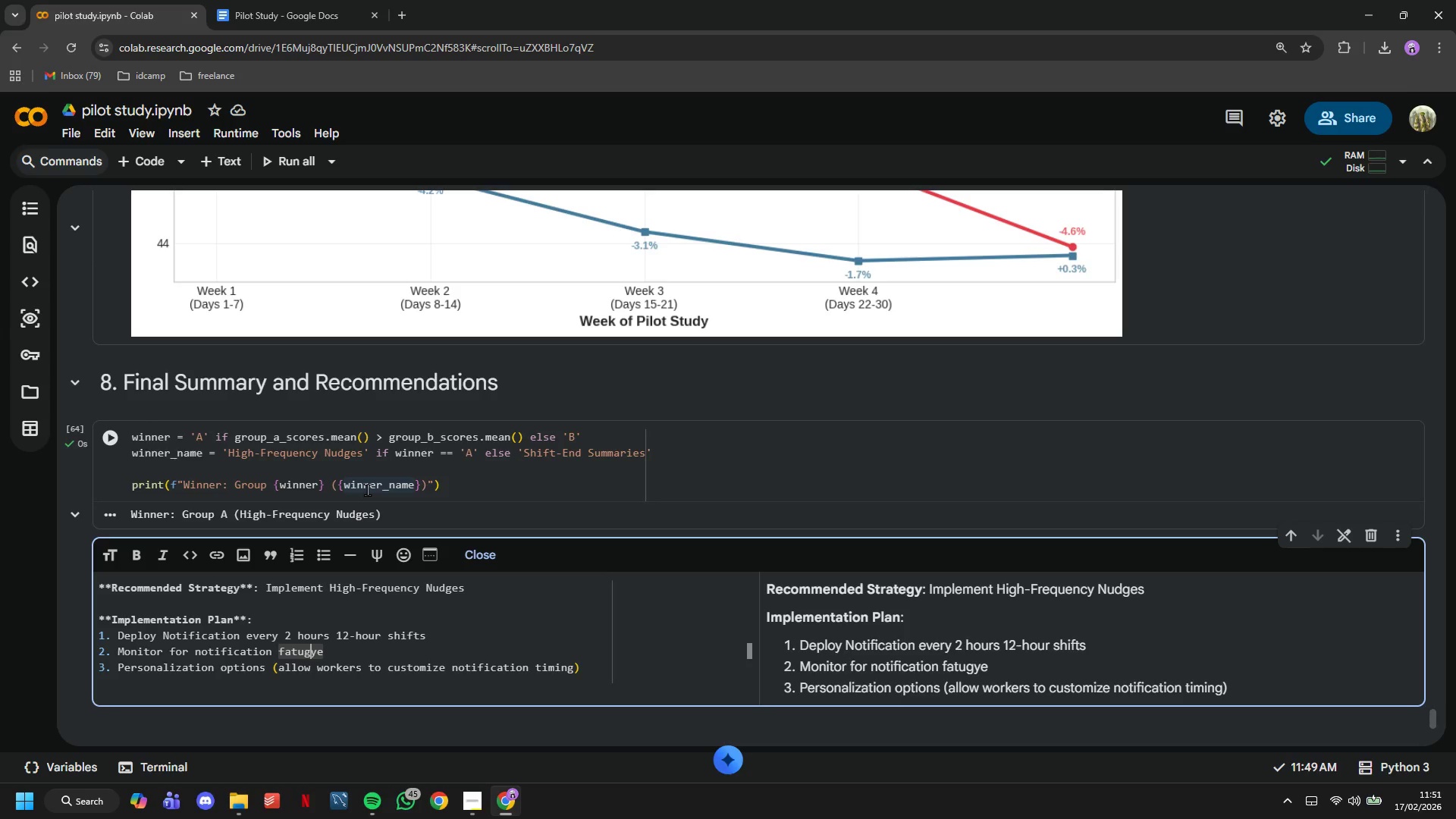 
key(ArrowRight)
 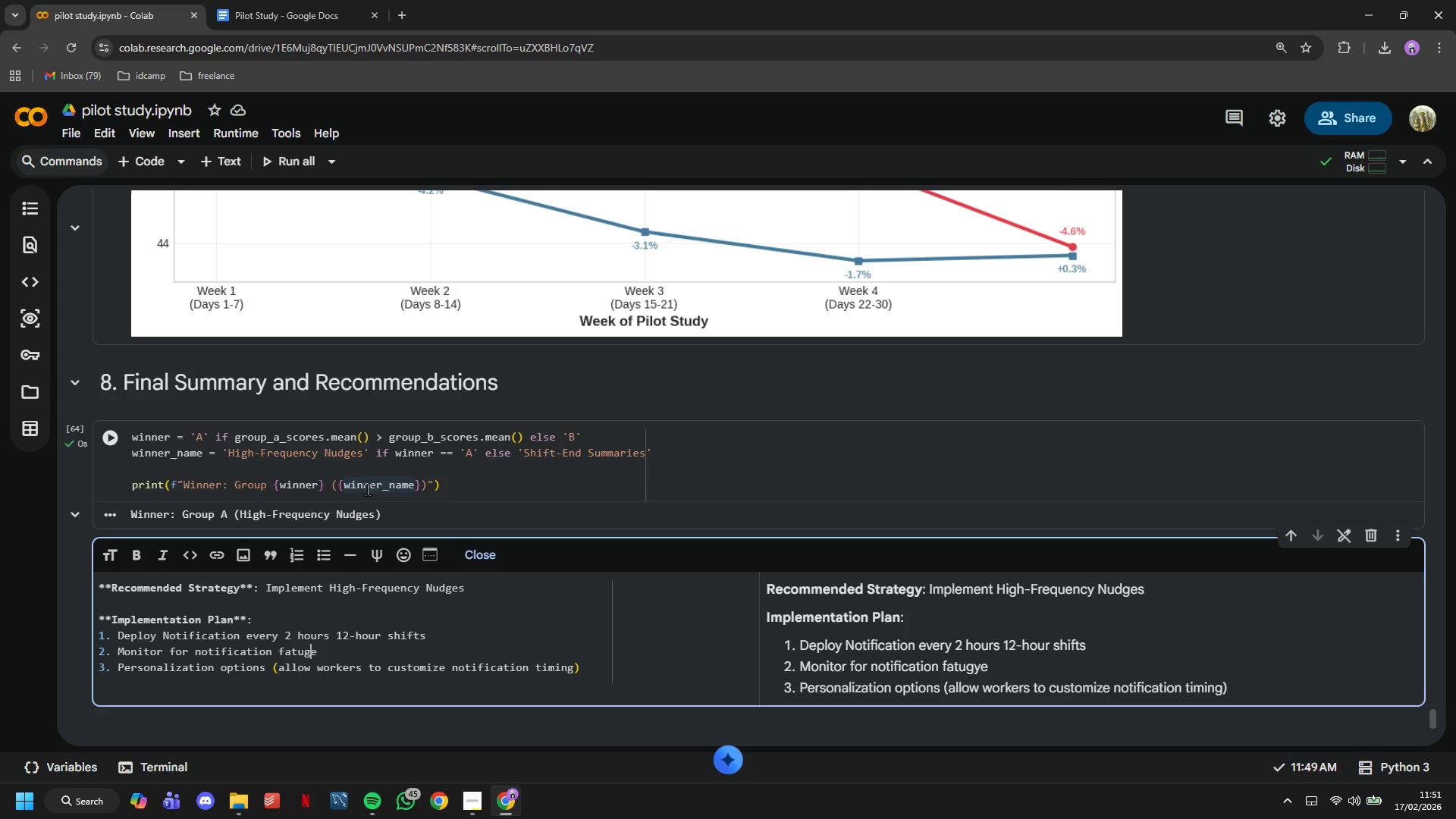 
key(Backspace)
 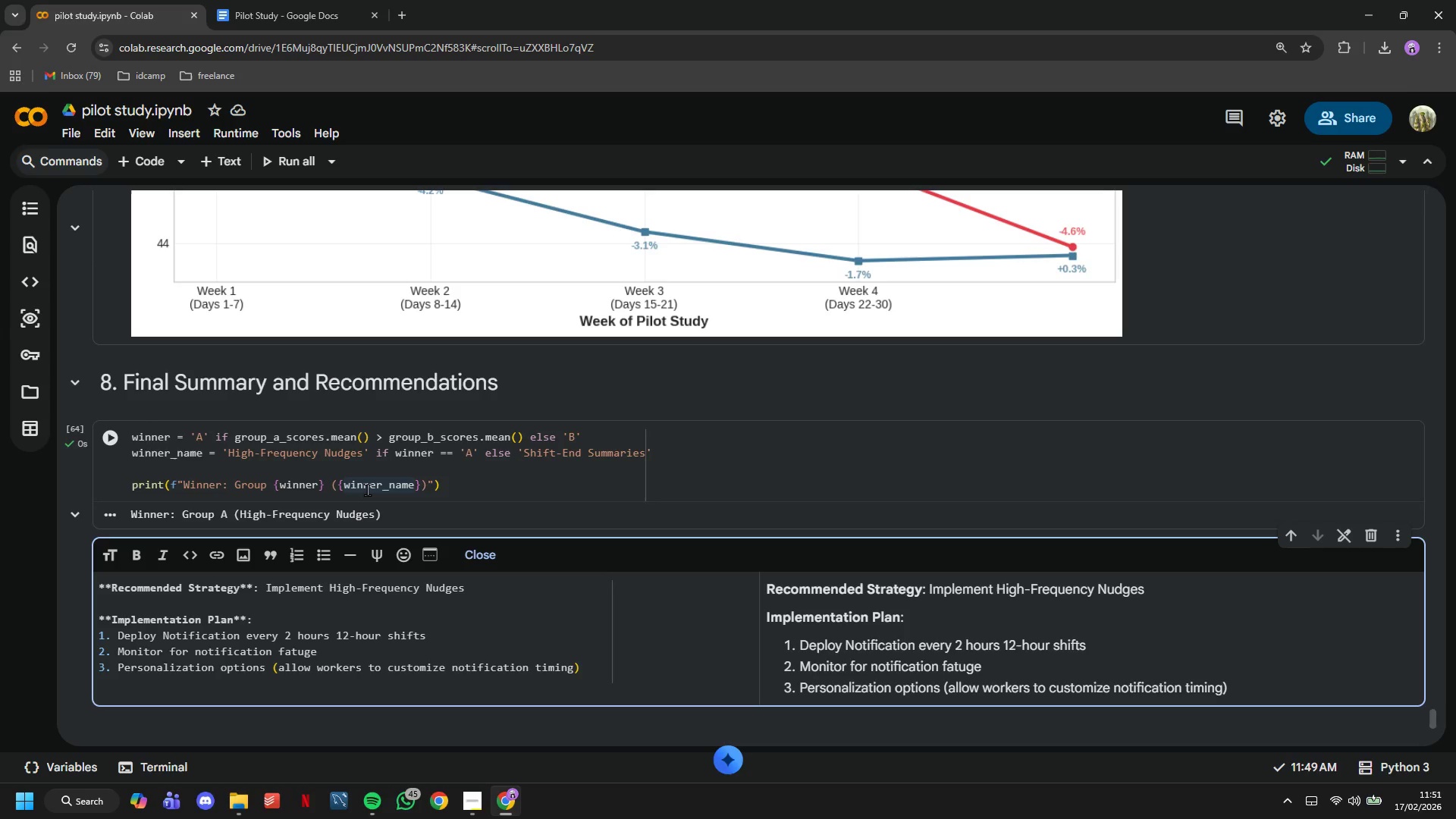 
key(U)
 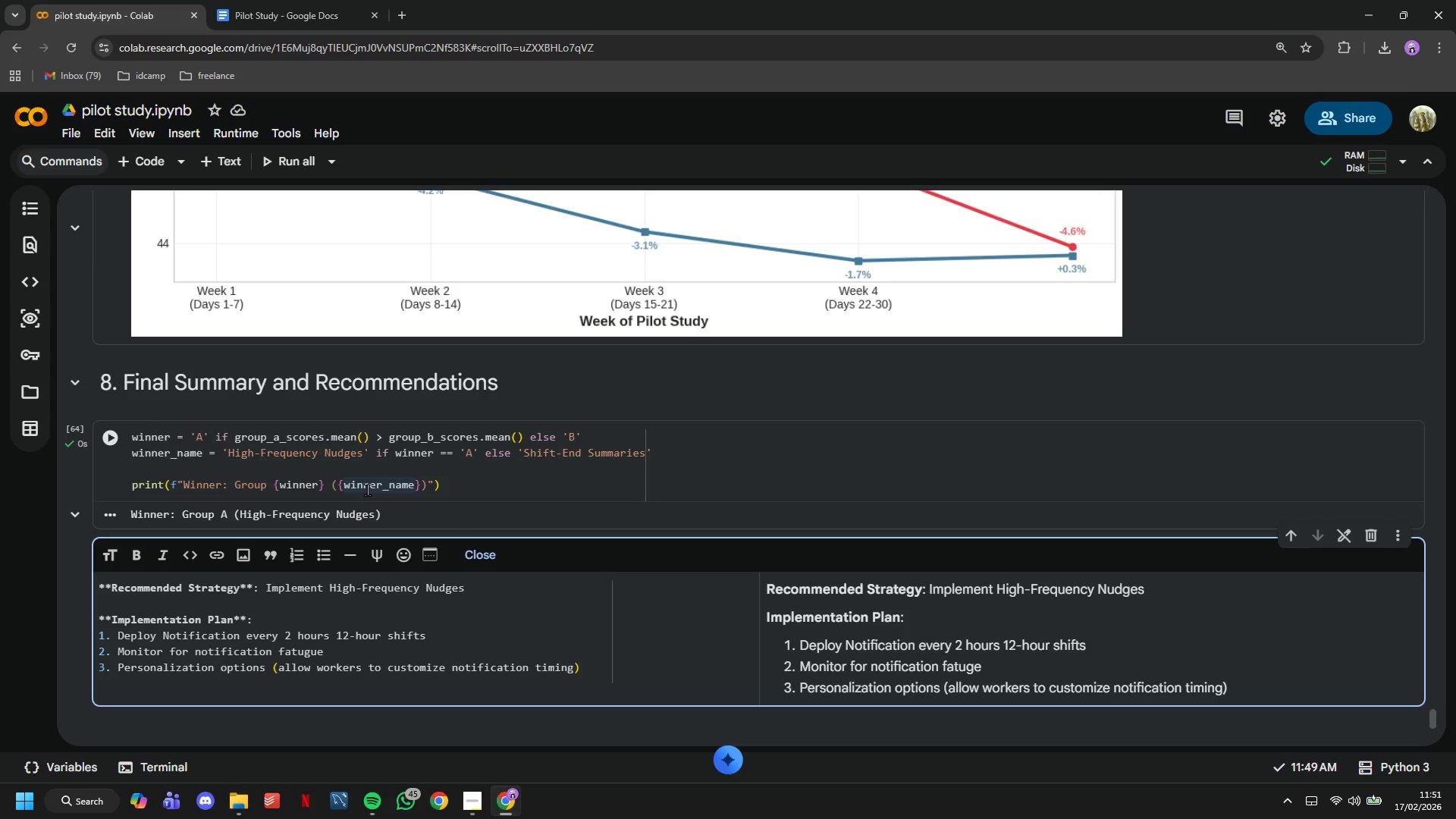 
key(Backspace)
 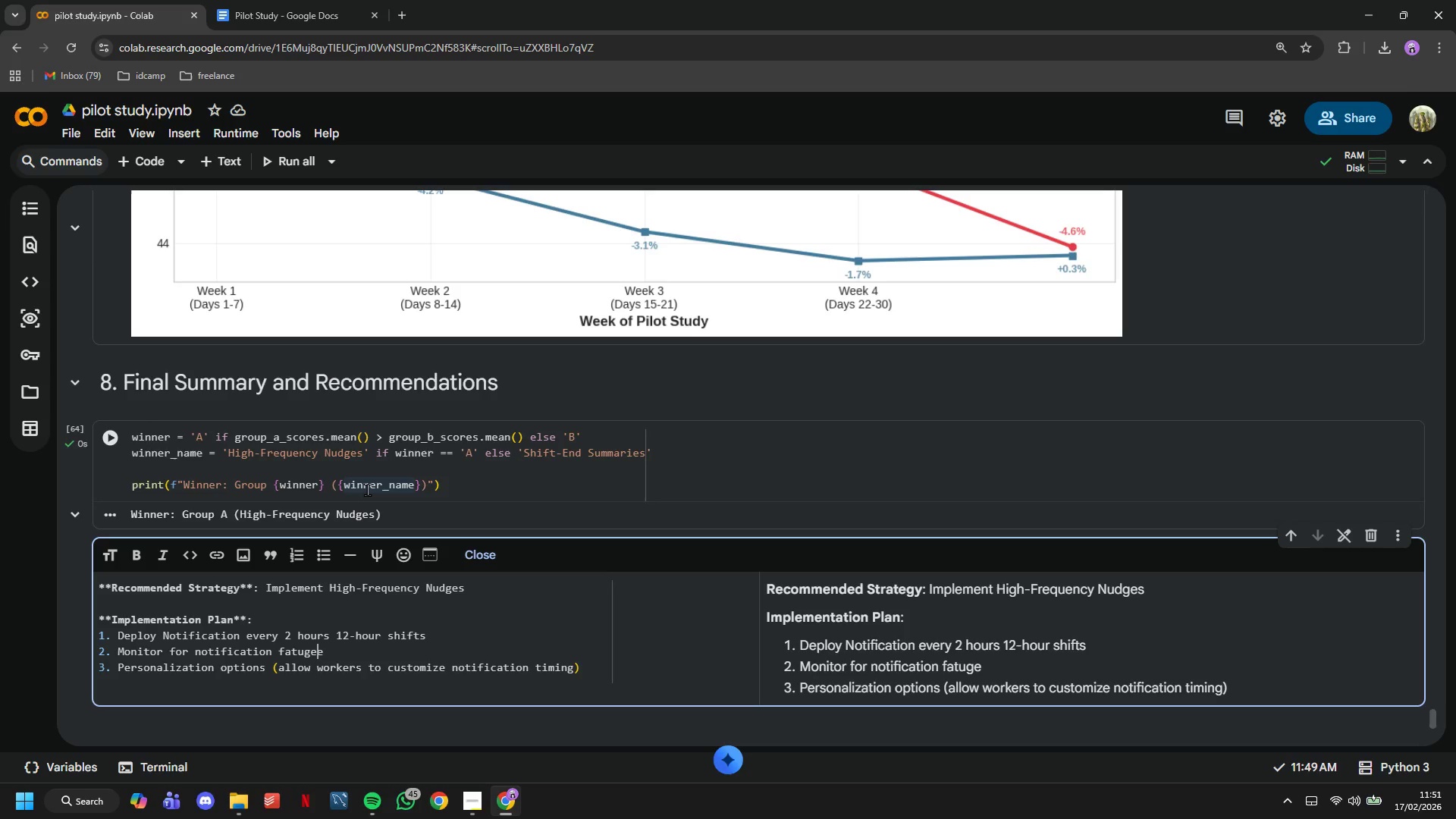 
key(E)
 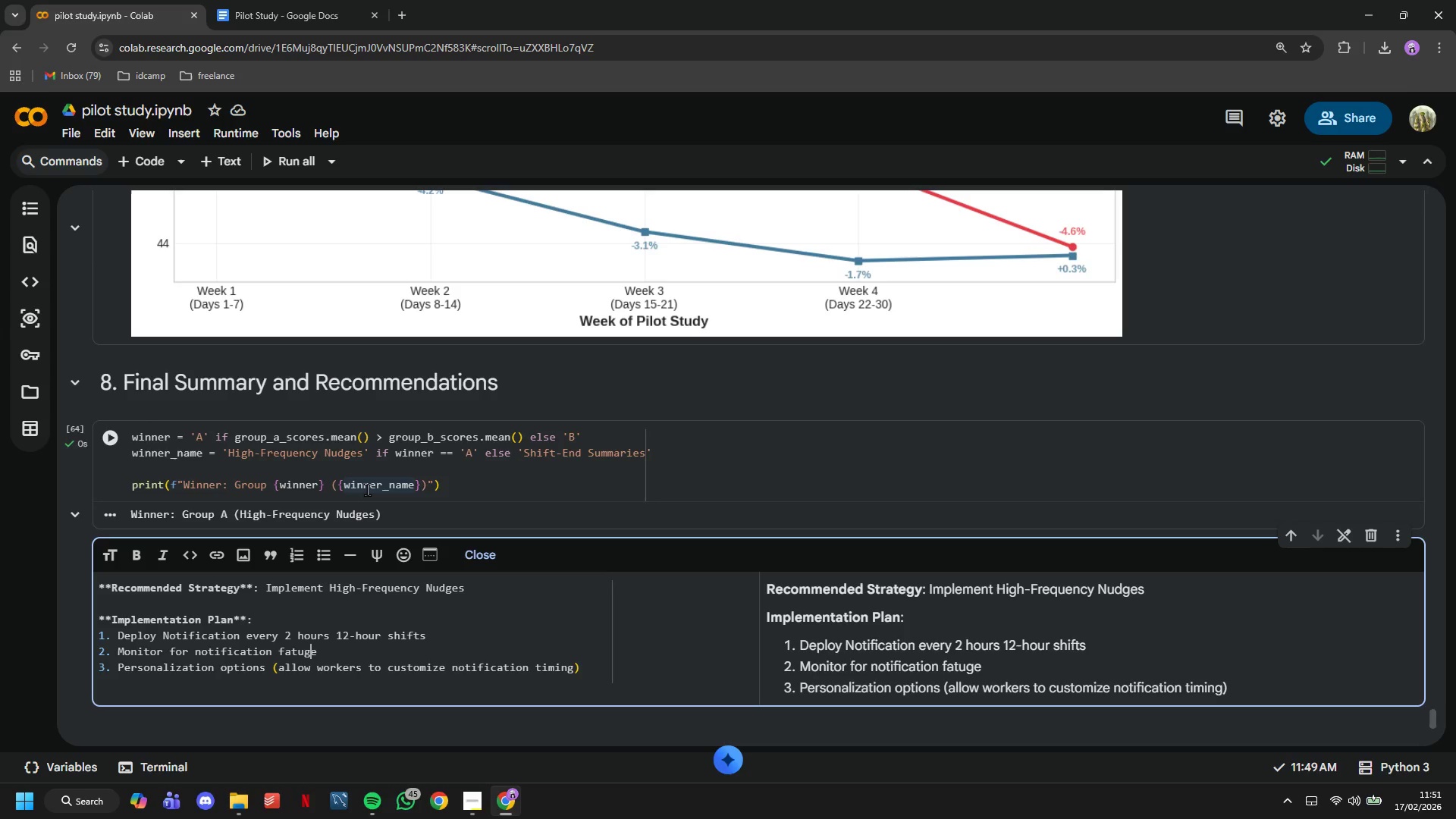 
key(Backspace)
 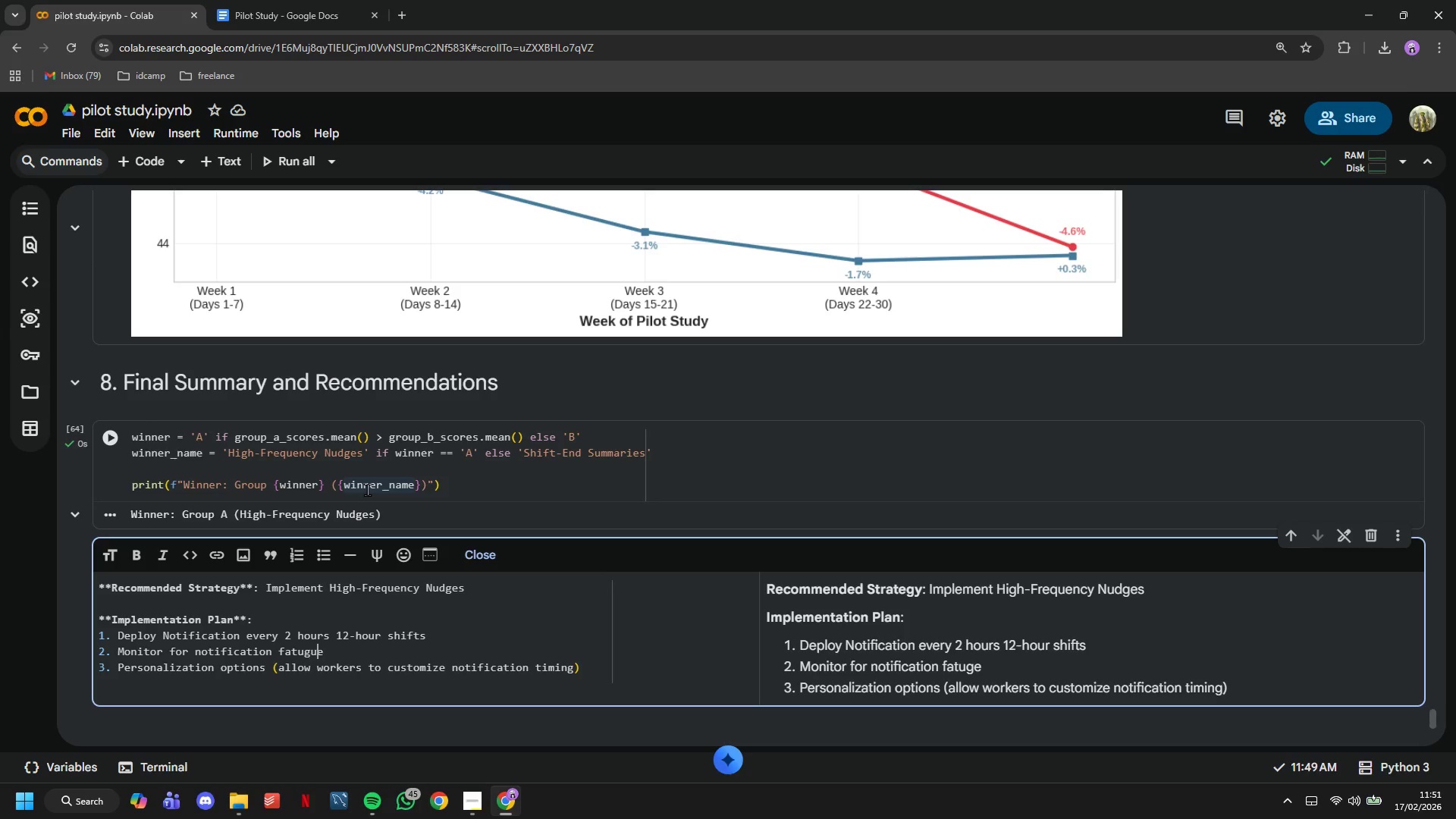 
key(U)
 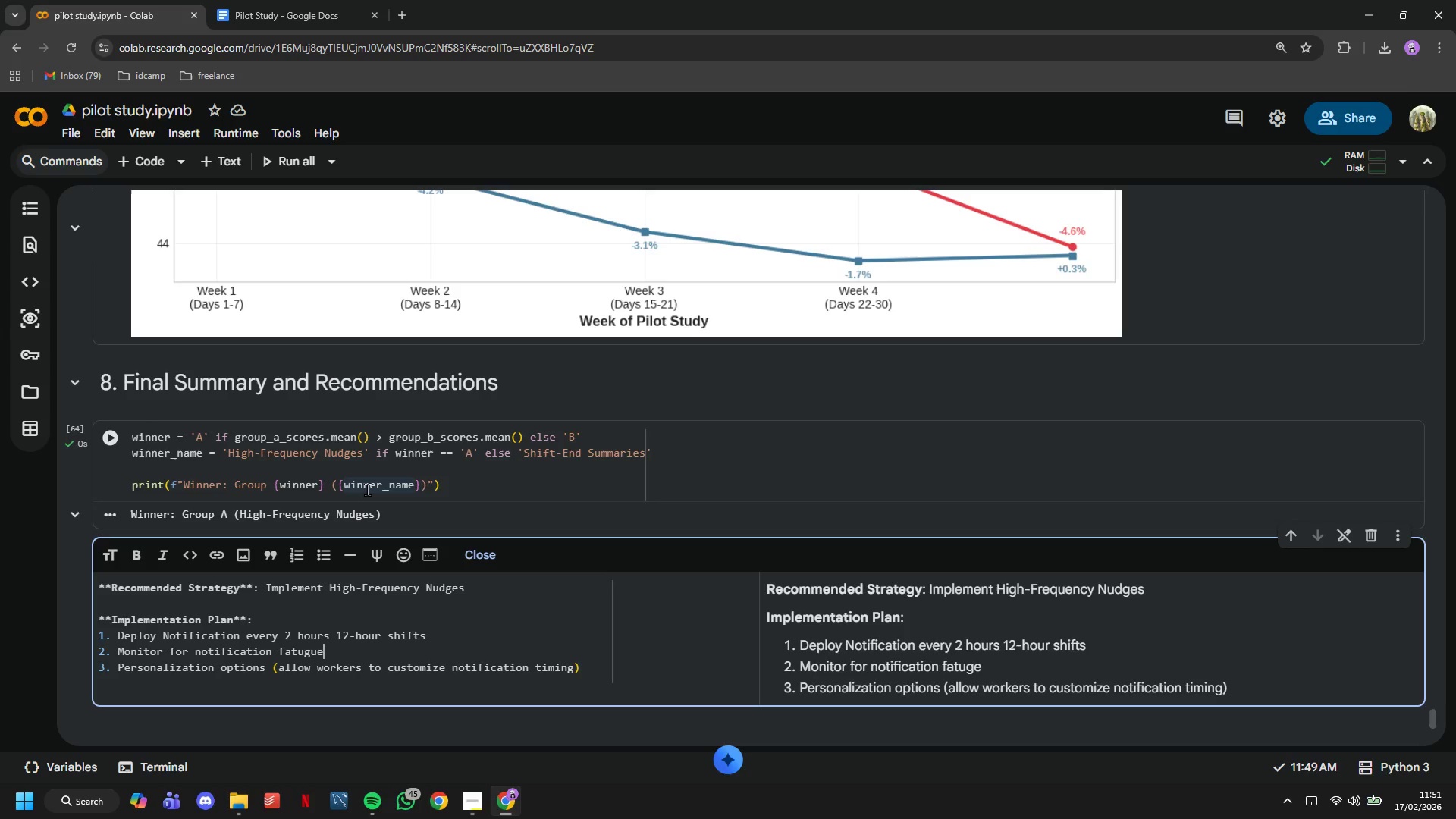 
key(ArrowRight)
 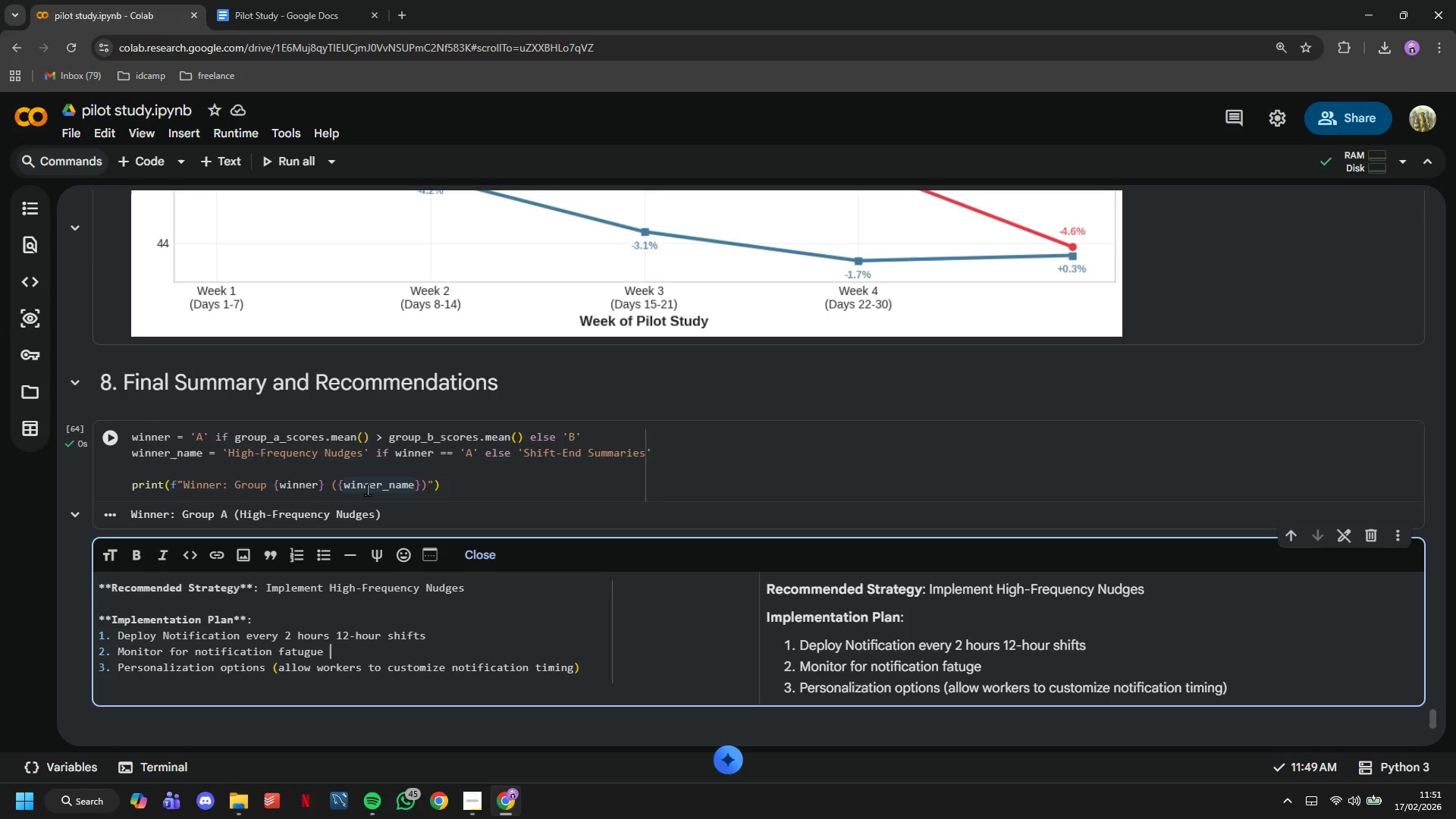 
key(Space)
 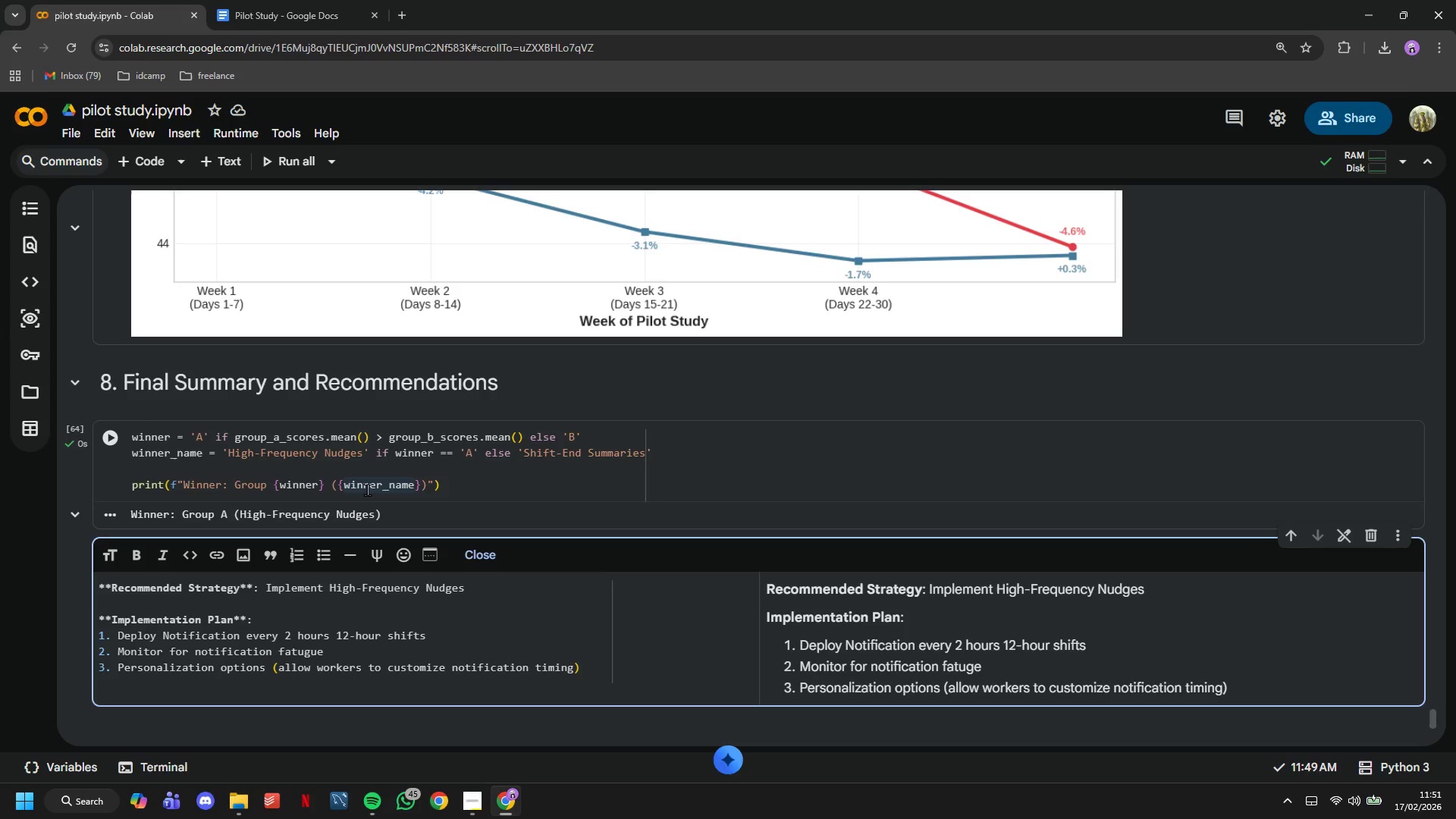 
hold_key(key=ArrowLeft, duration=0.58)
 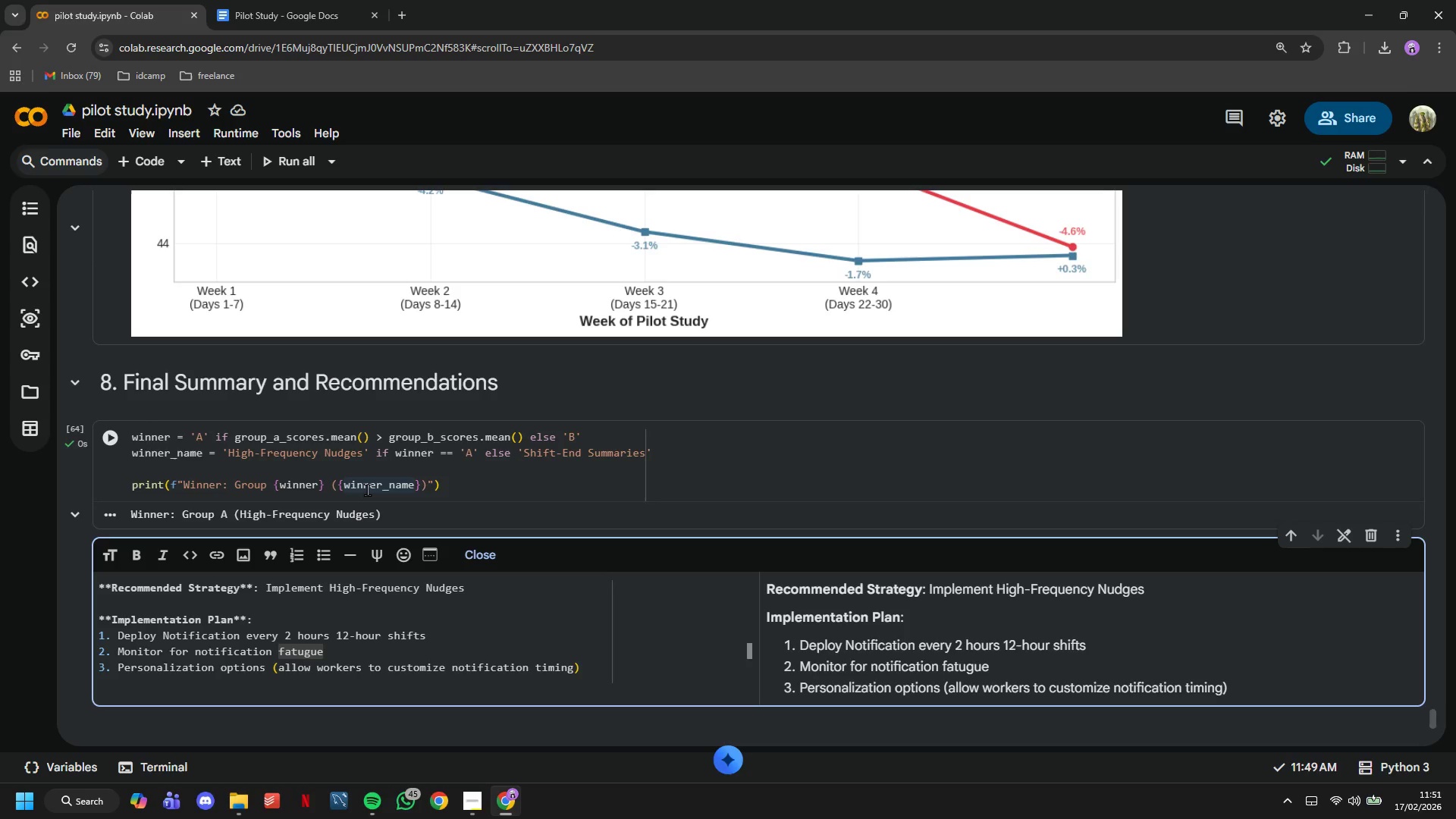 
key(Backspace)
 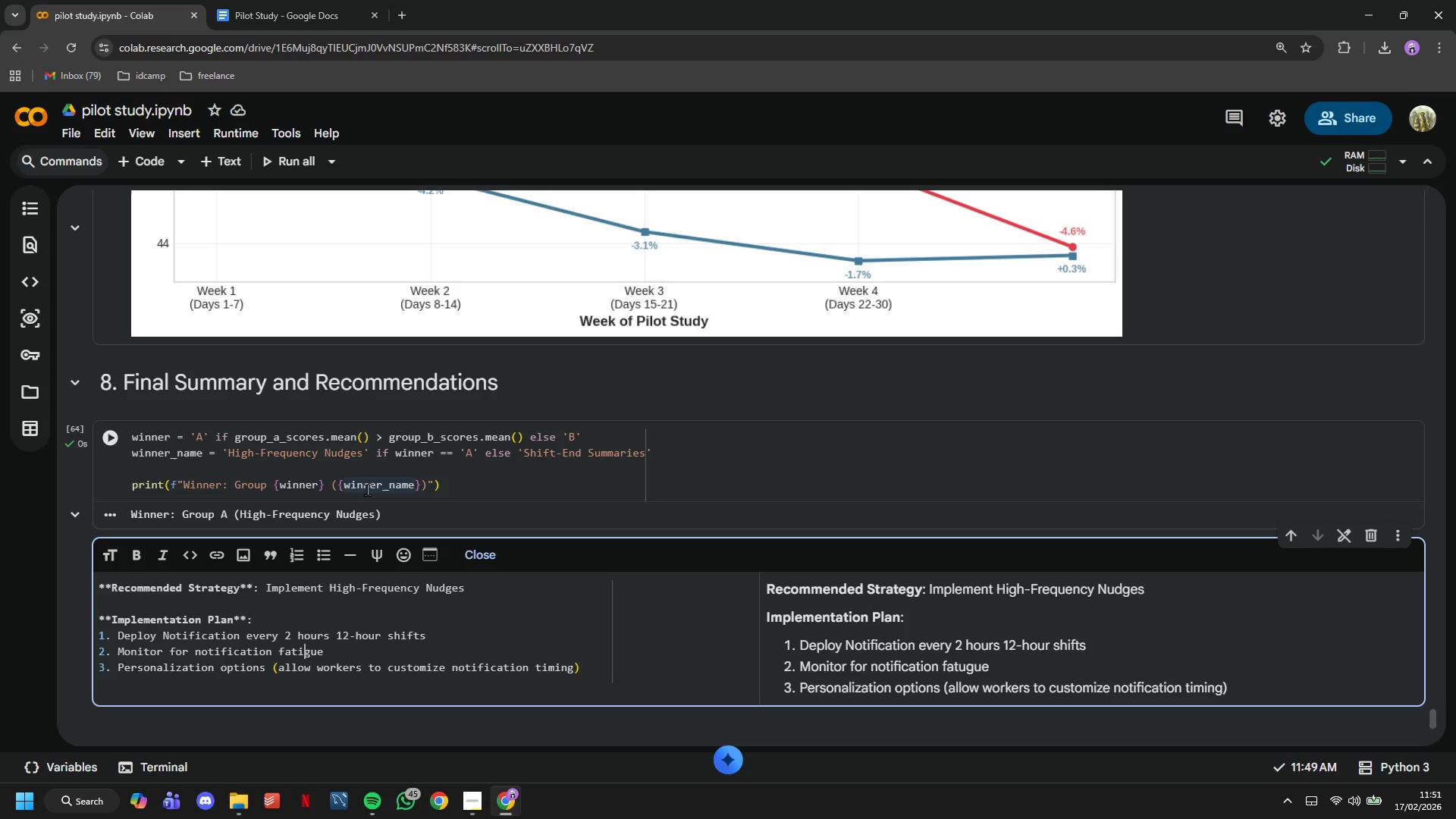 
key(I)
 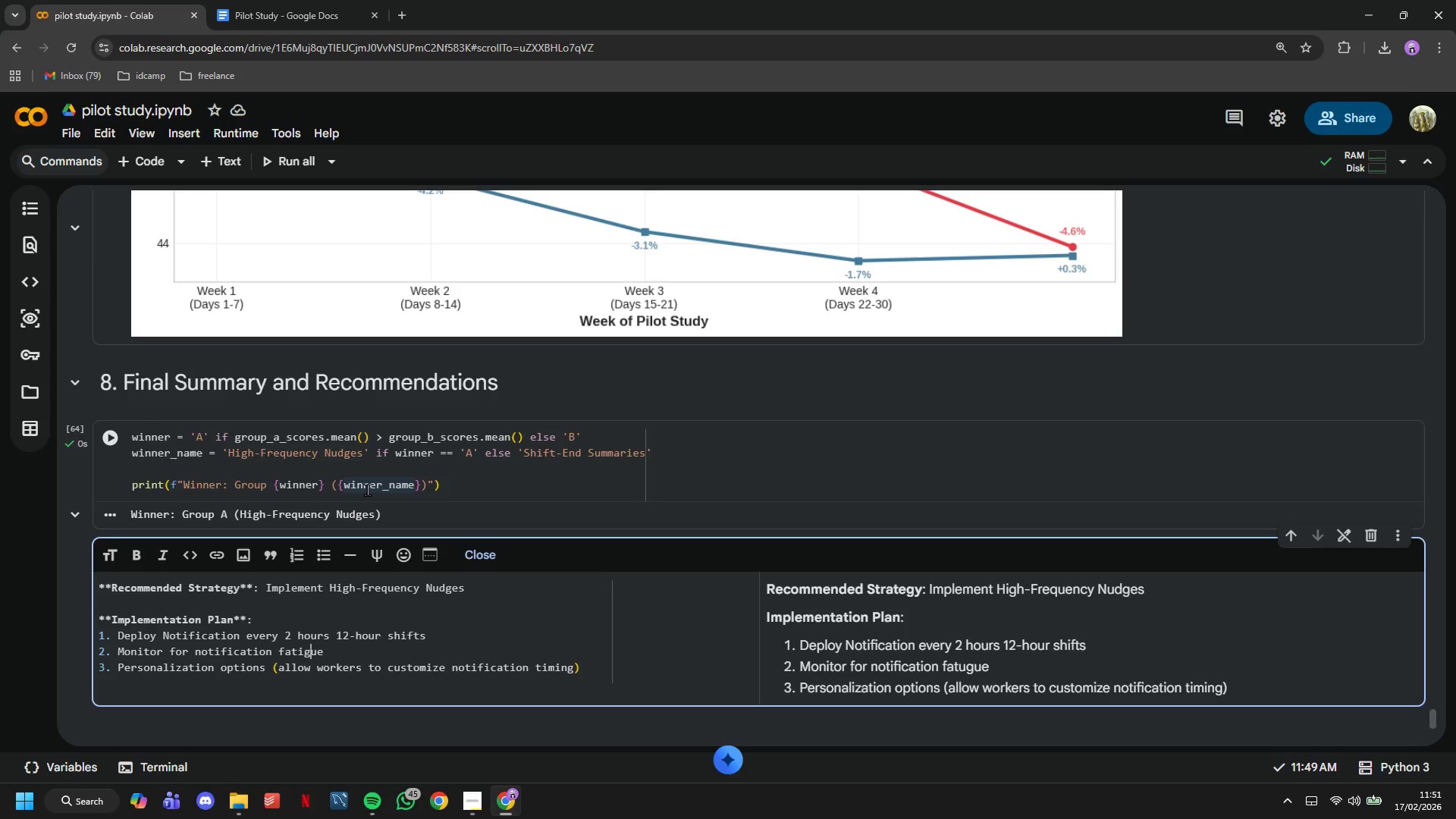 
key(ArrowRight)
 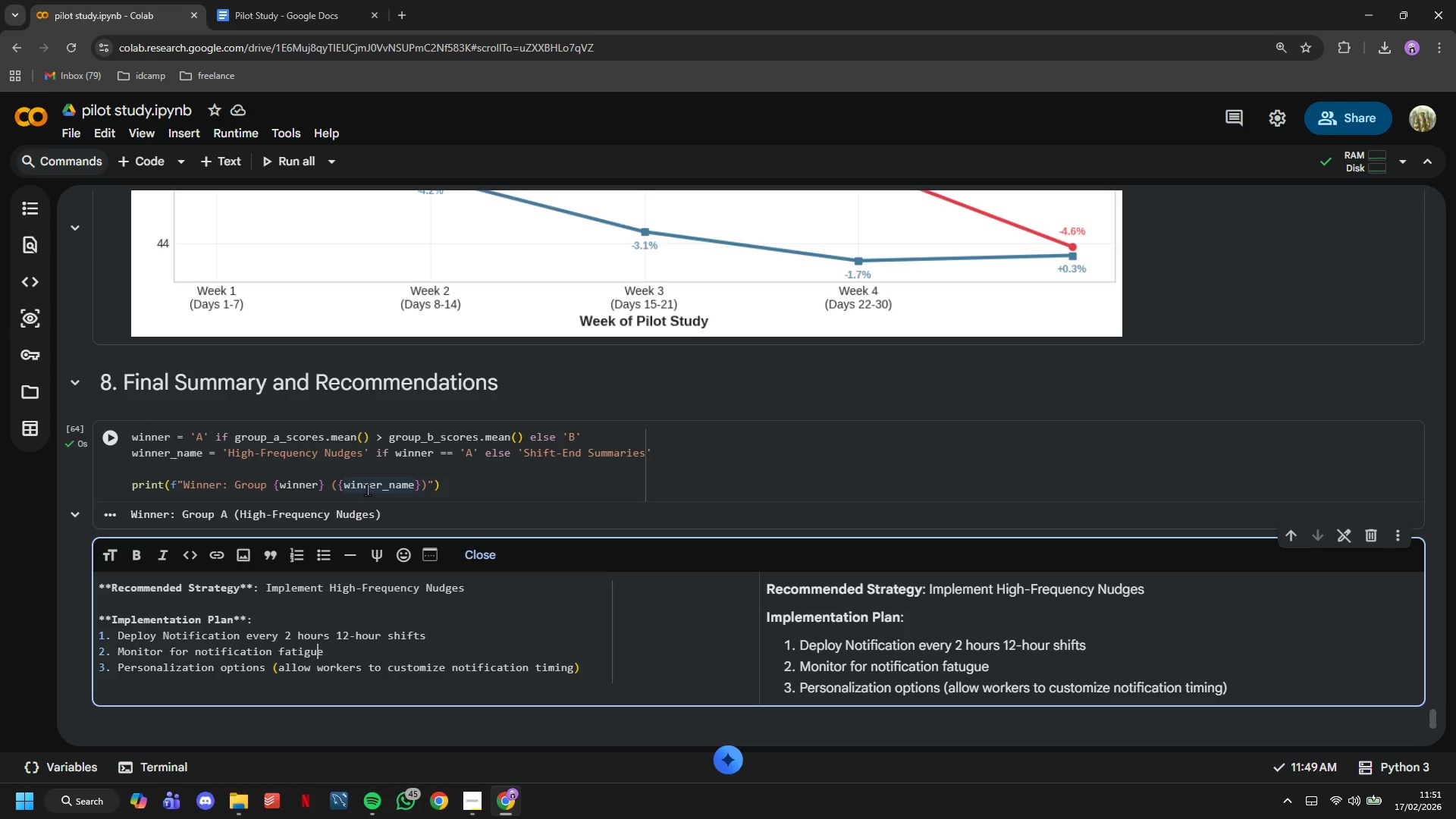 
key(ArrowRight)
 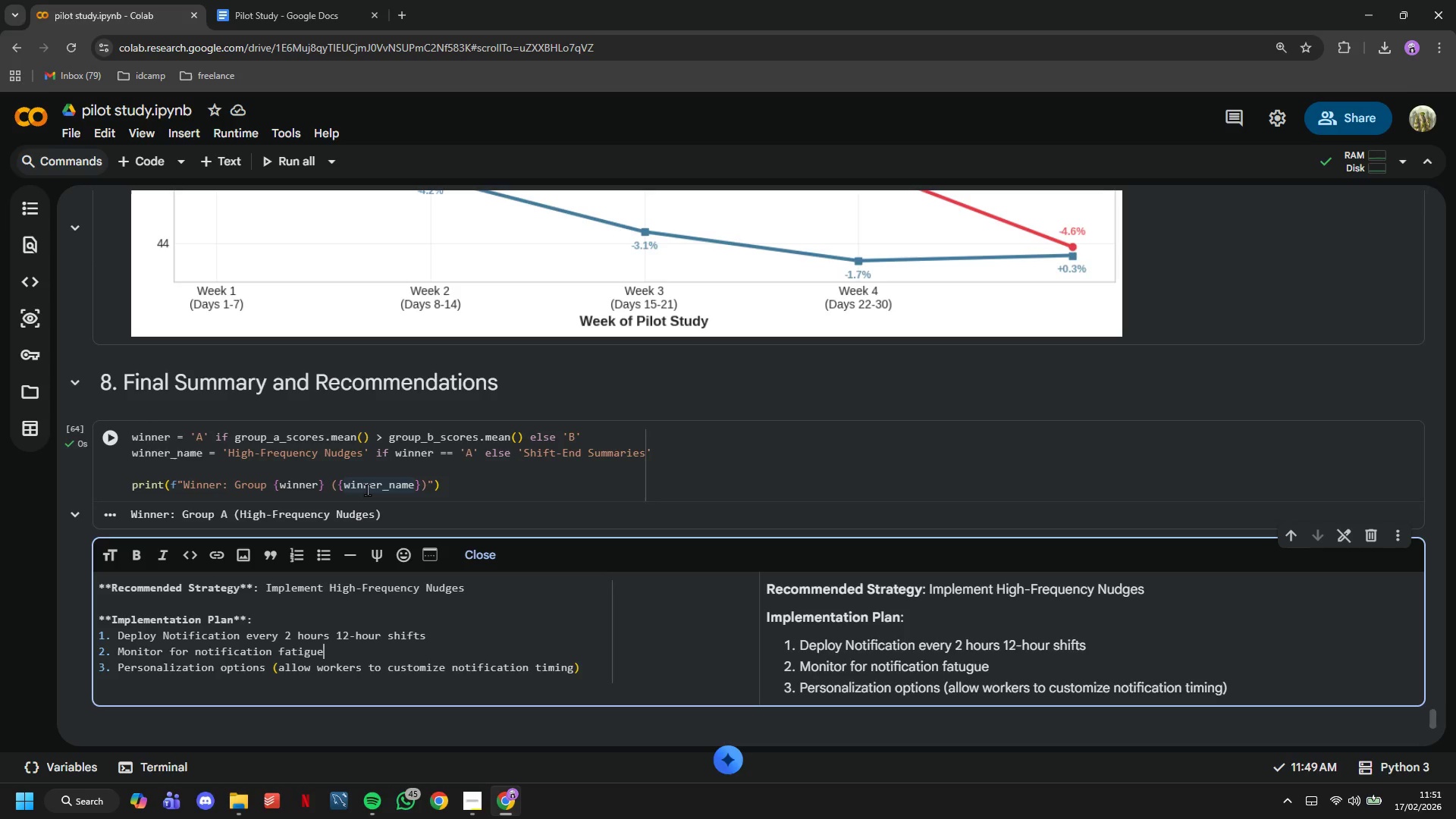 
key(ArrowRight)
 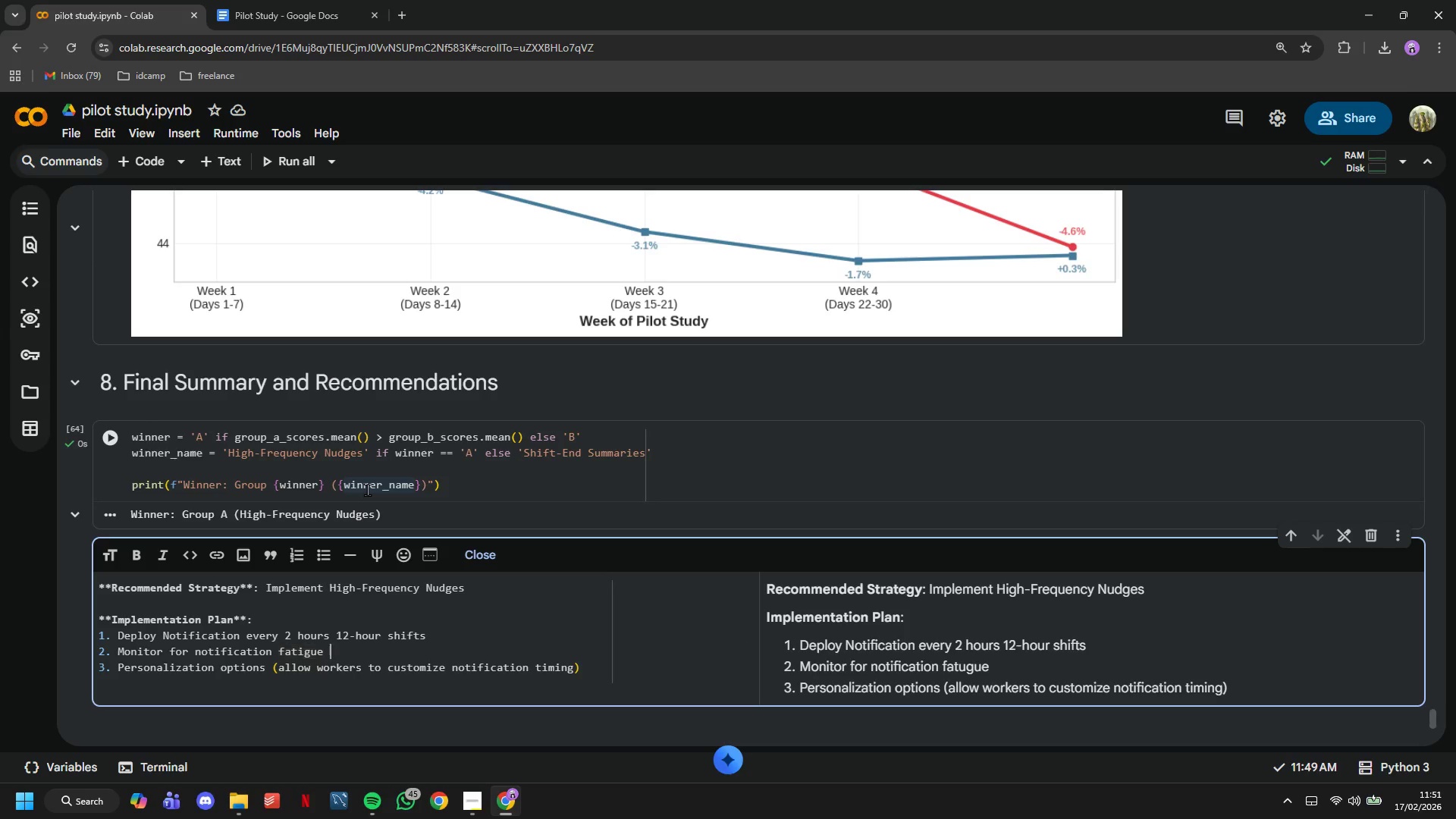 
type( (track engagement metrics weekly))
 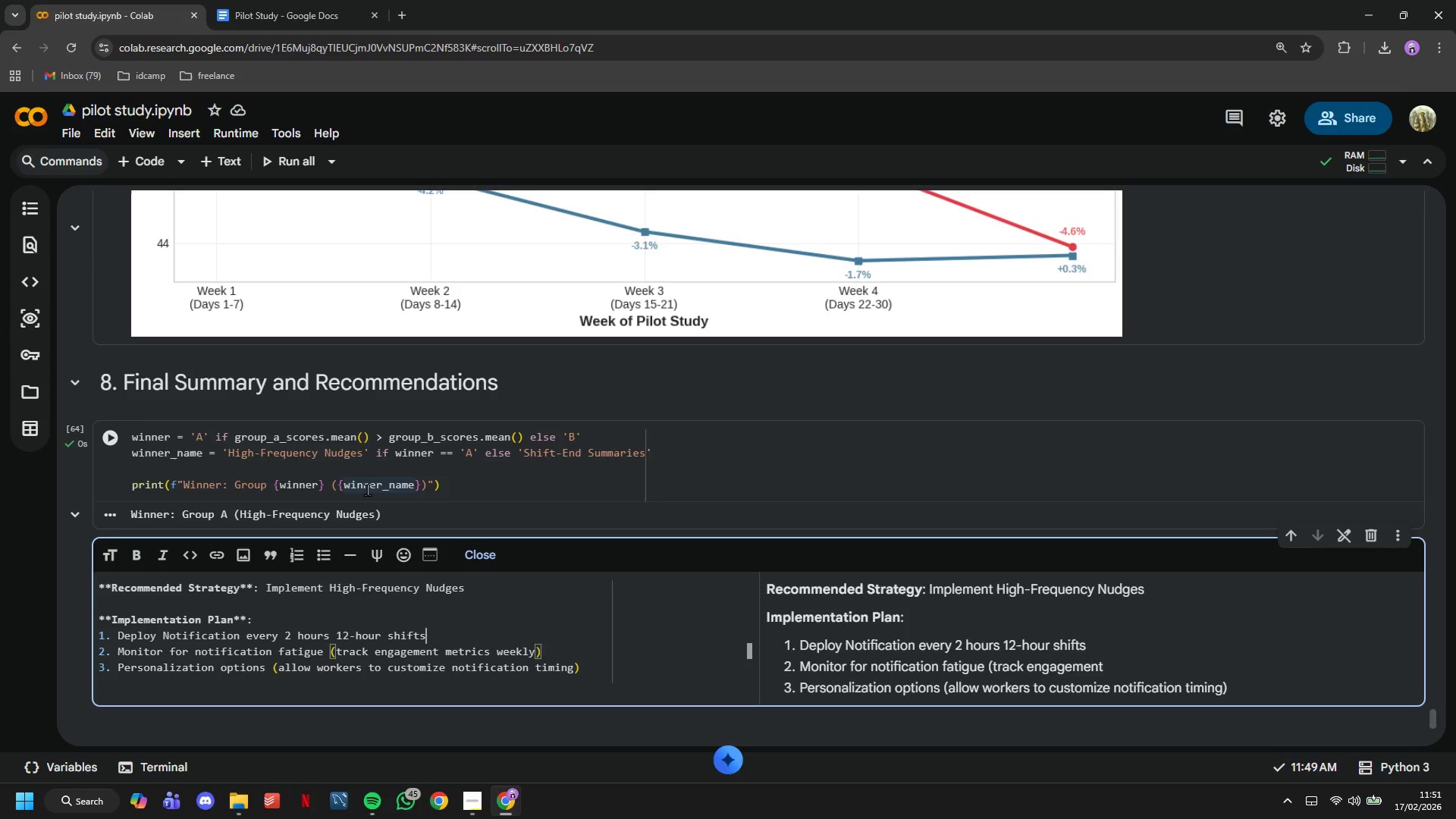 
 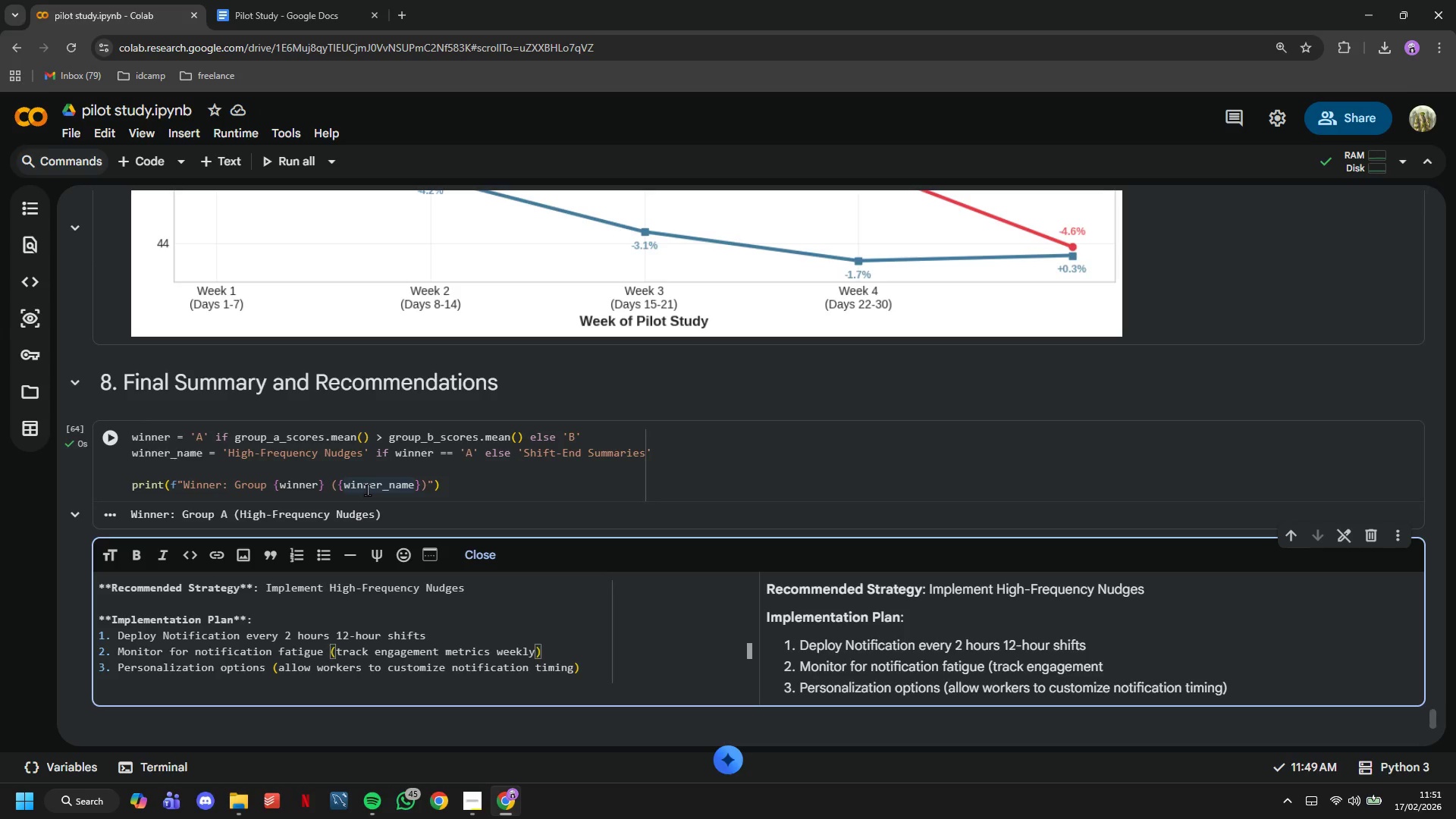 
key(ArrowUp)
 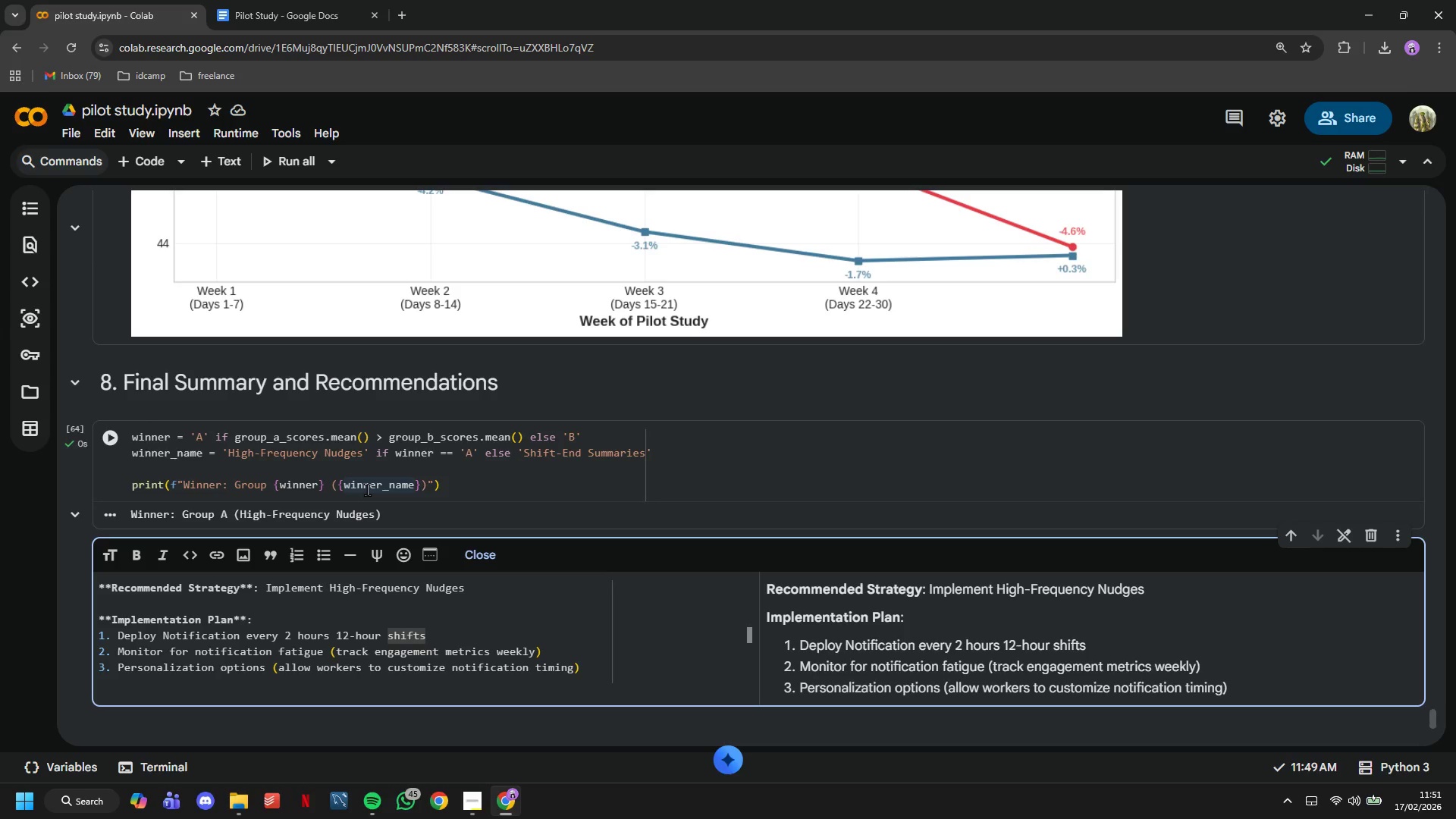 
key(ArrowDown)
 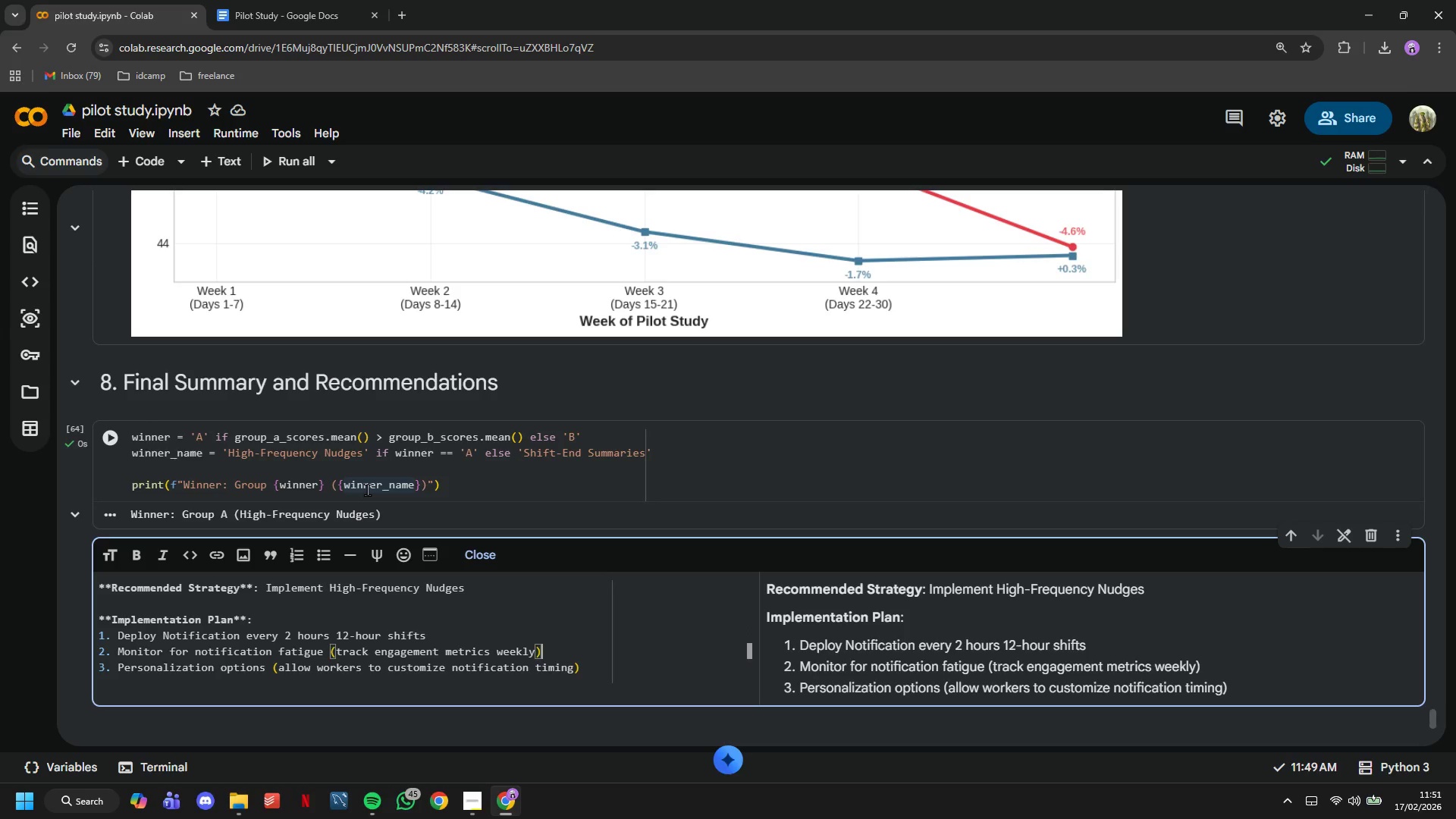 
key(ArrowDown)
 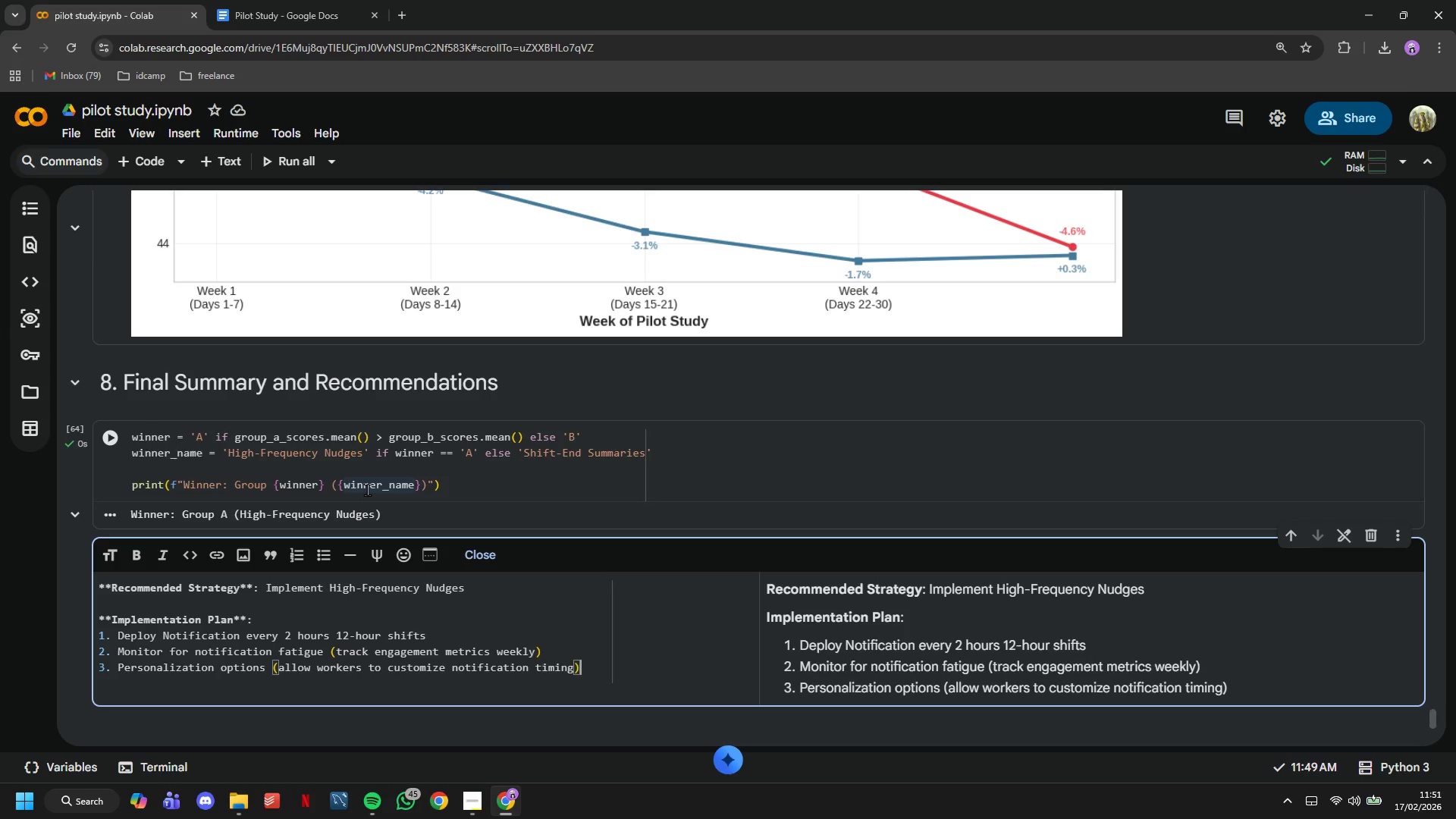 
key(ArrowDown)
 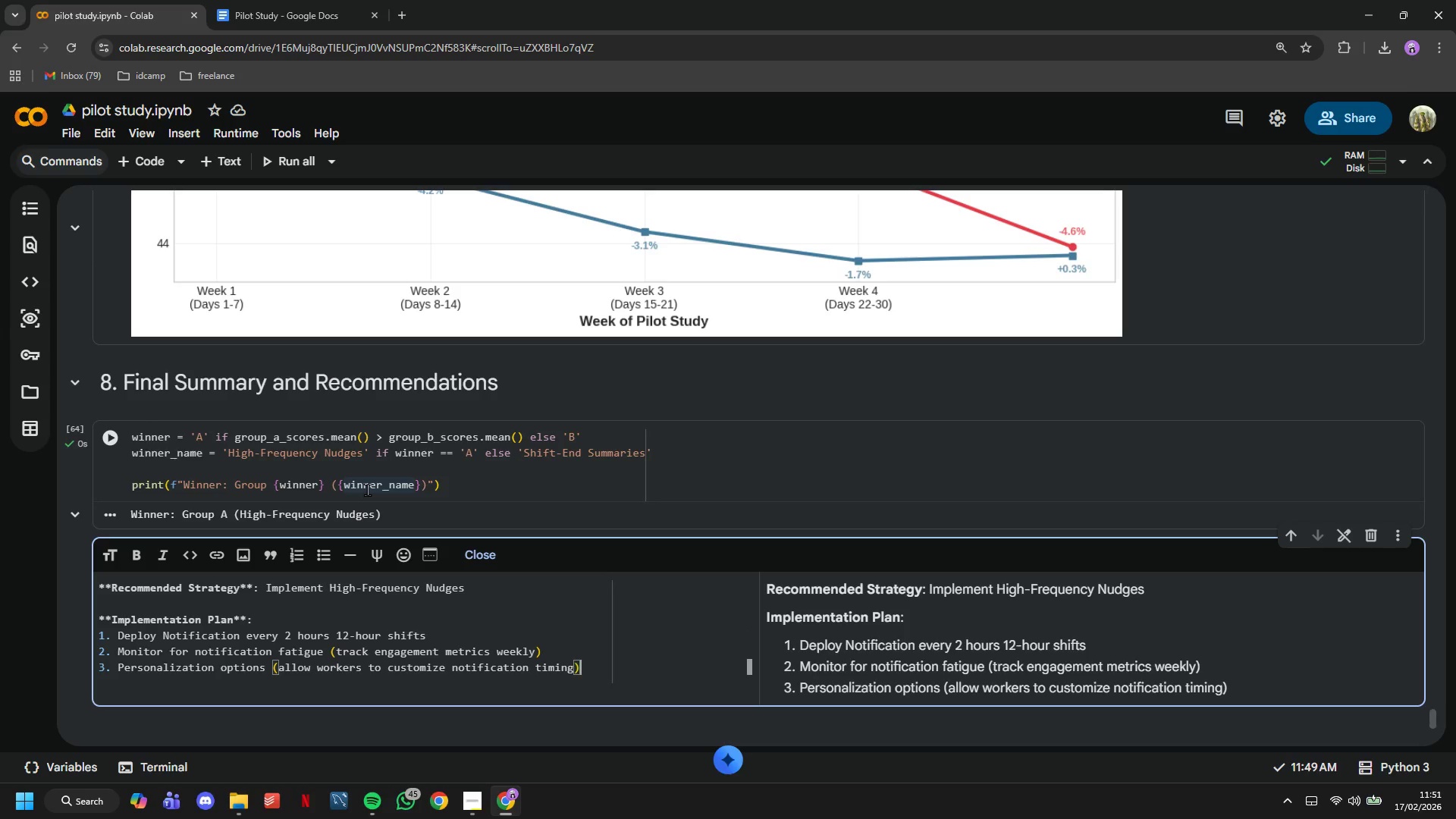 
key(Enter)
 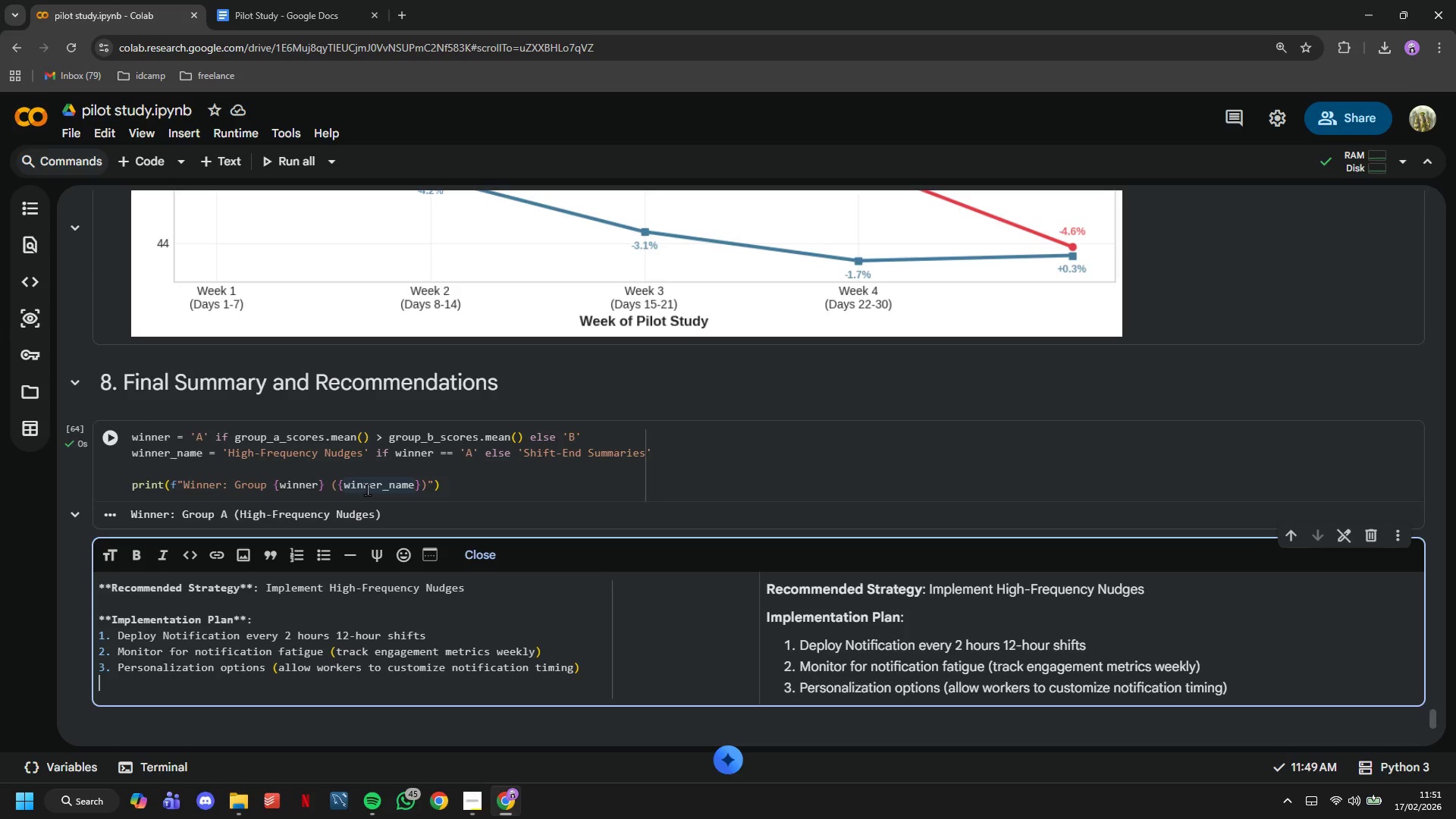 
key(Enter)
 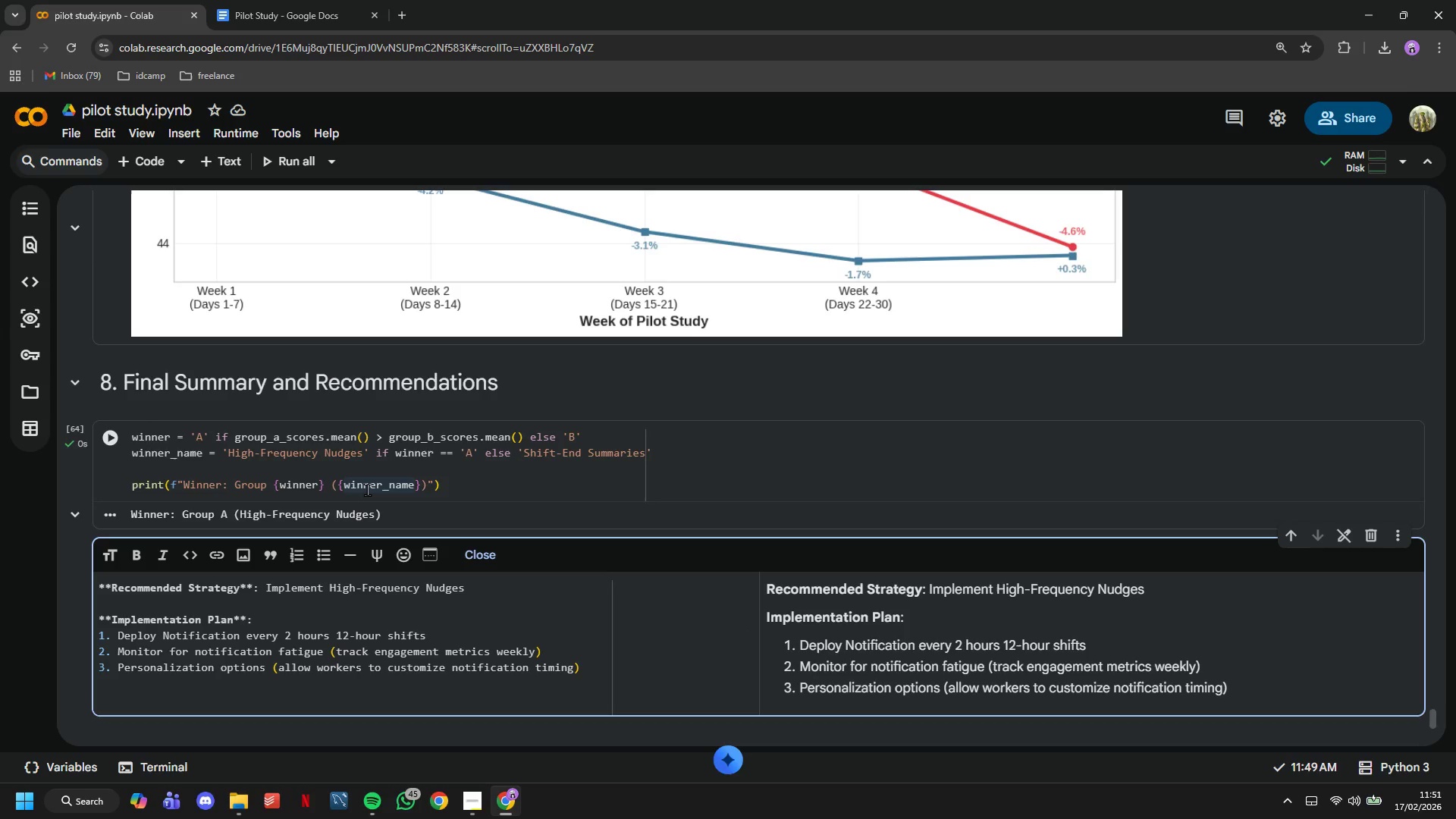 
type(***)
 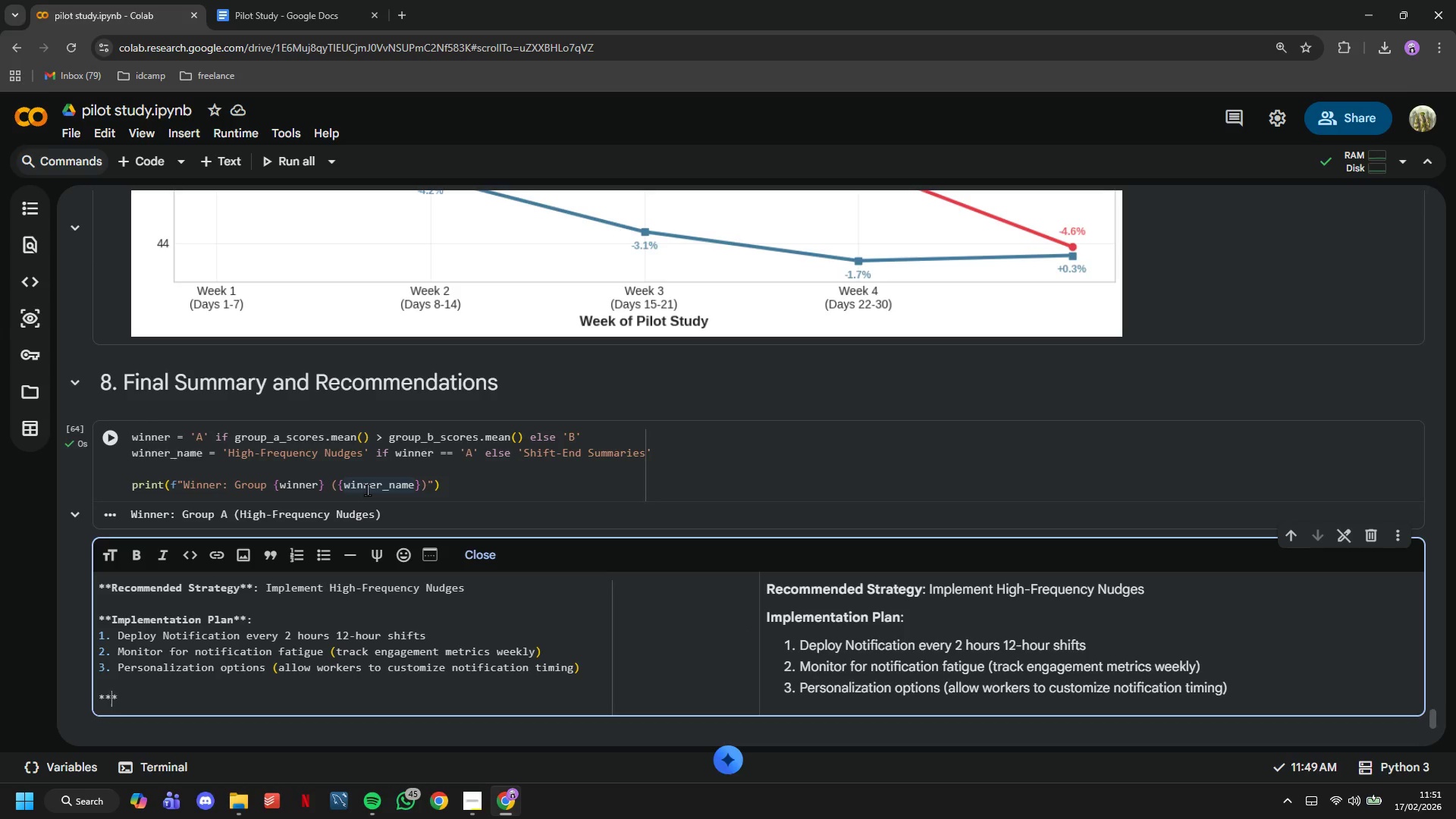 
key(ArrowLeft)
 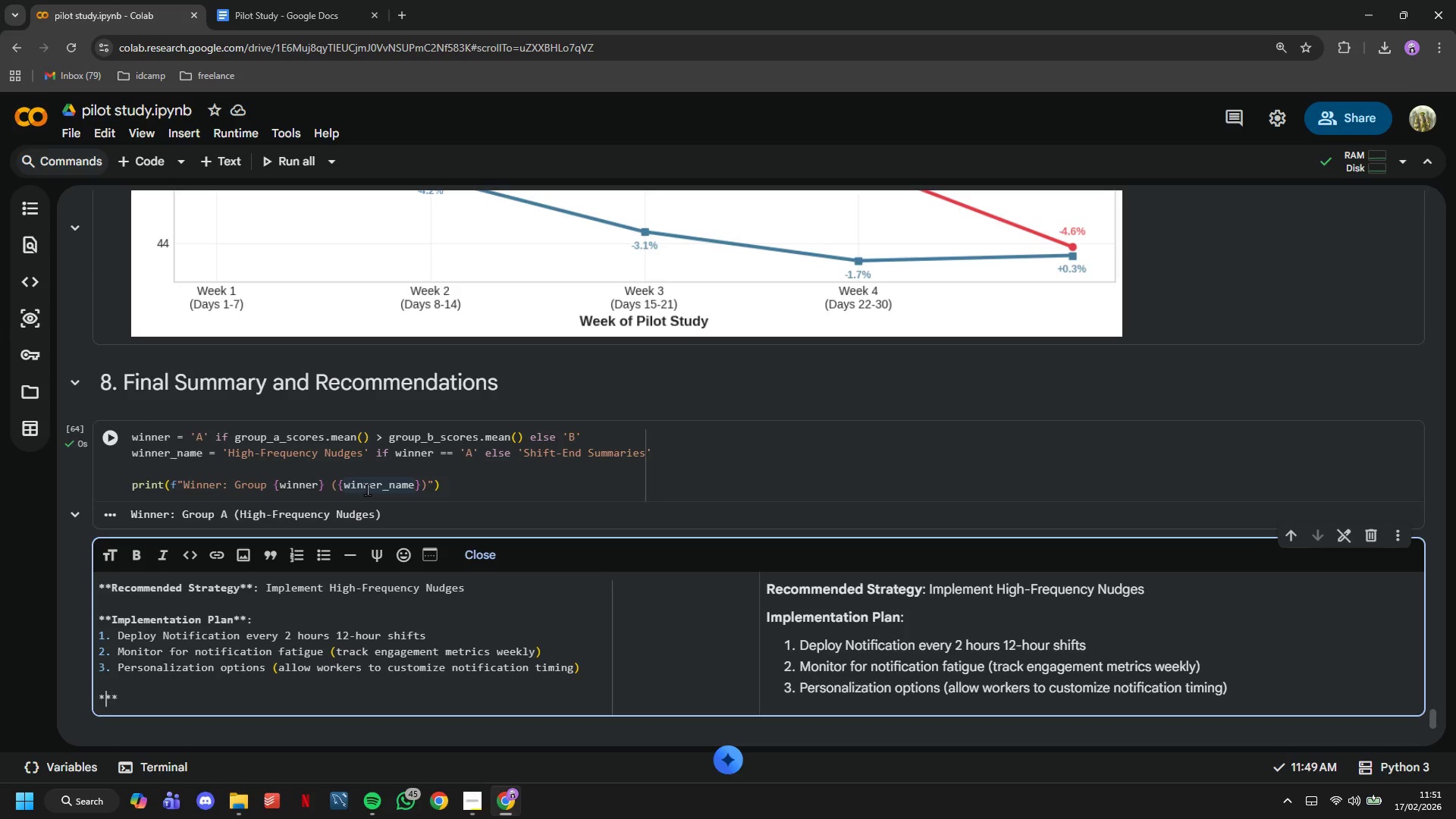 
key(ArrowLeft)
 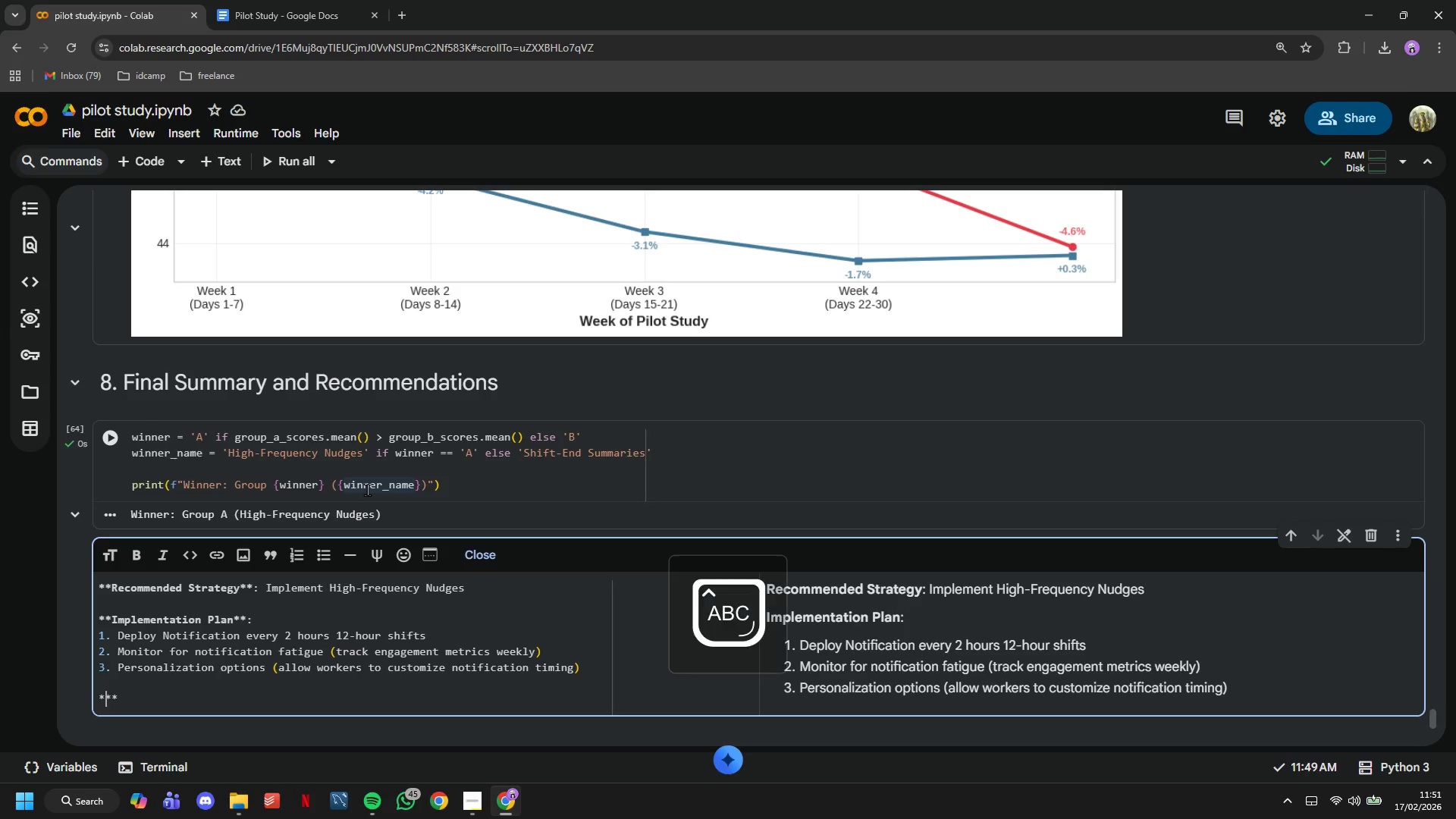 
type(Best Suited F)
key(Backspace)
type(fir)
key(Backspace)
key(Backspace)
type(or)
 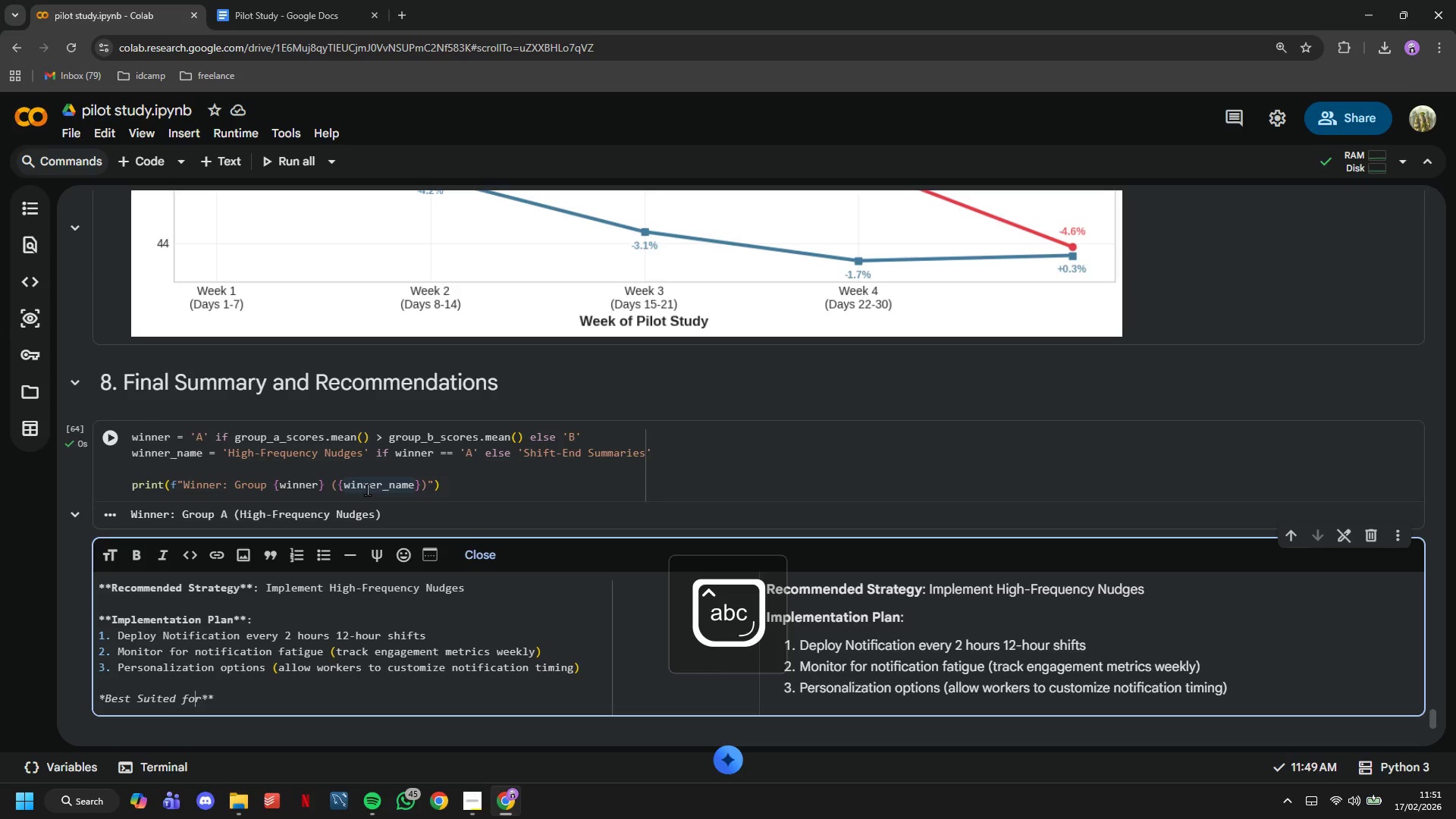 
hold_key(key=ArrowLeft, duration=0.8)
 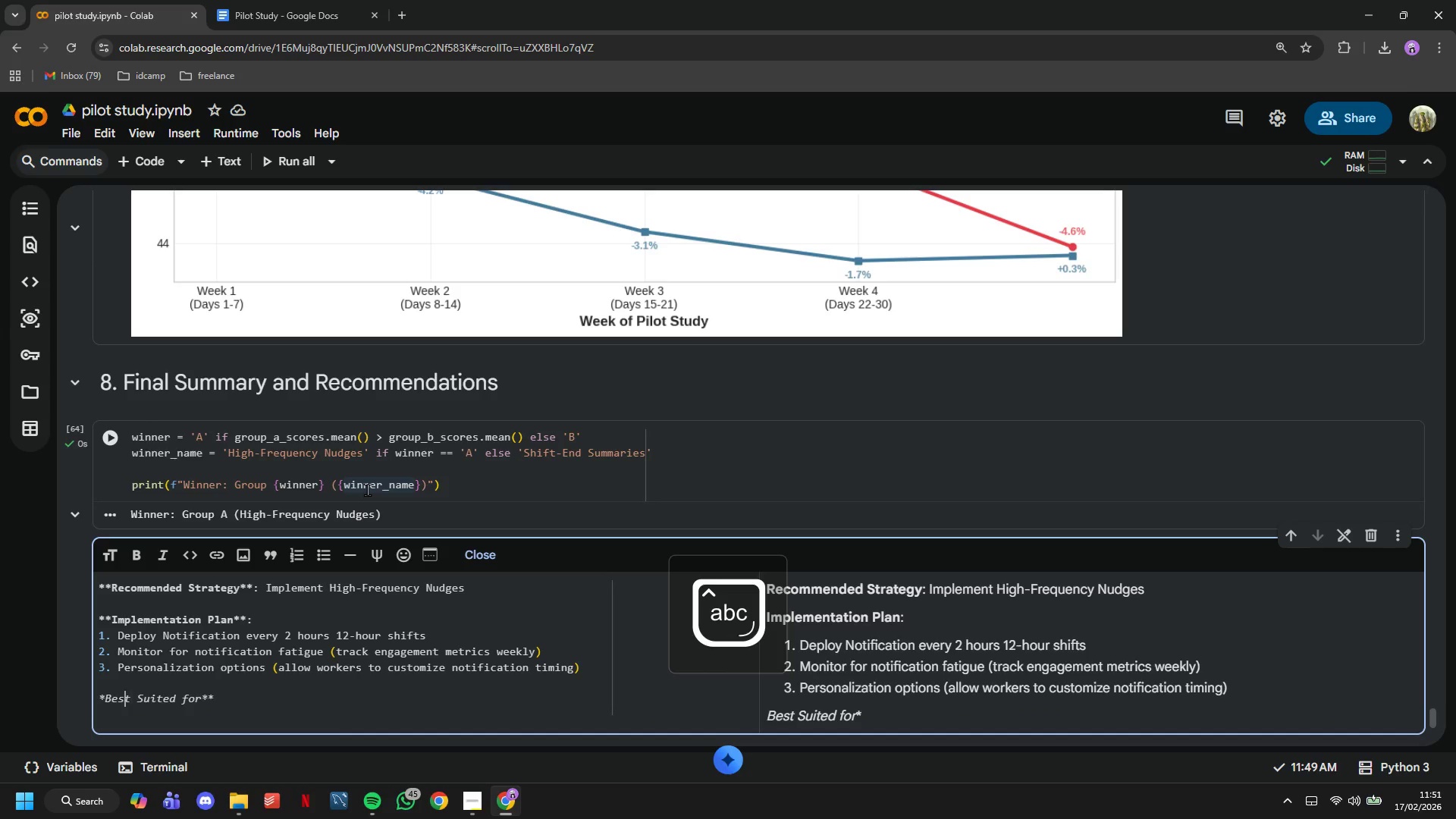 
key(ArrowLeft)
 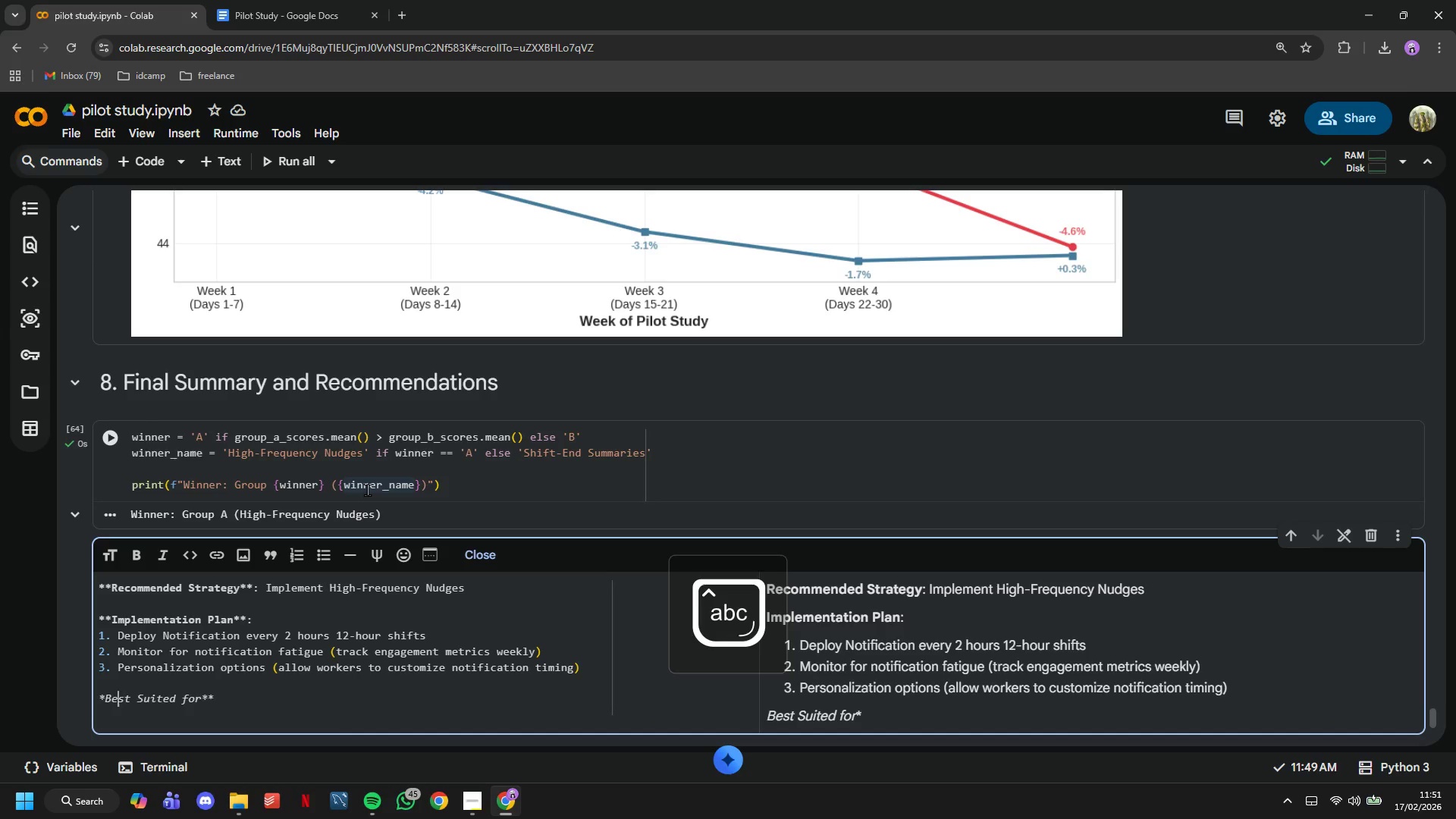 
key(ArrowLeft)
 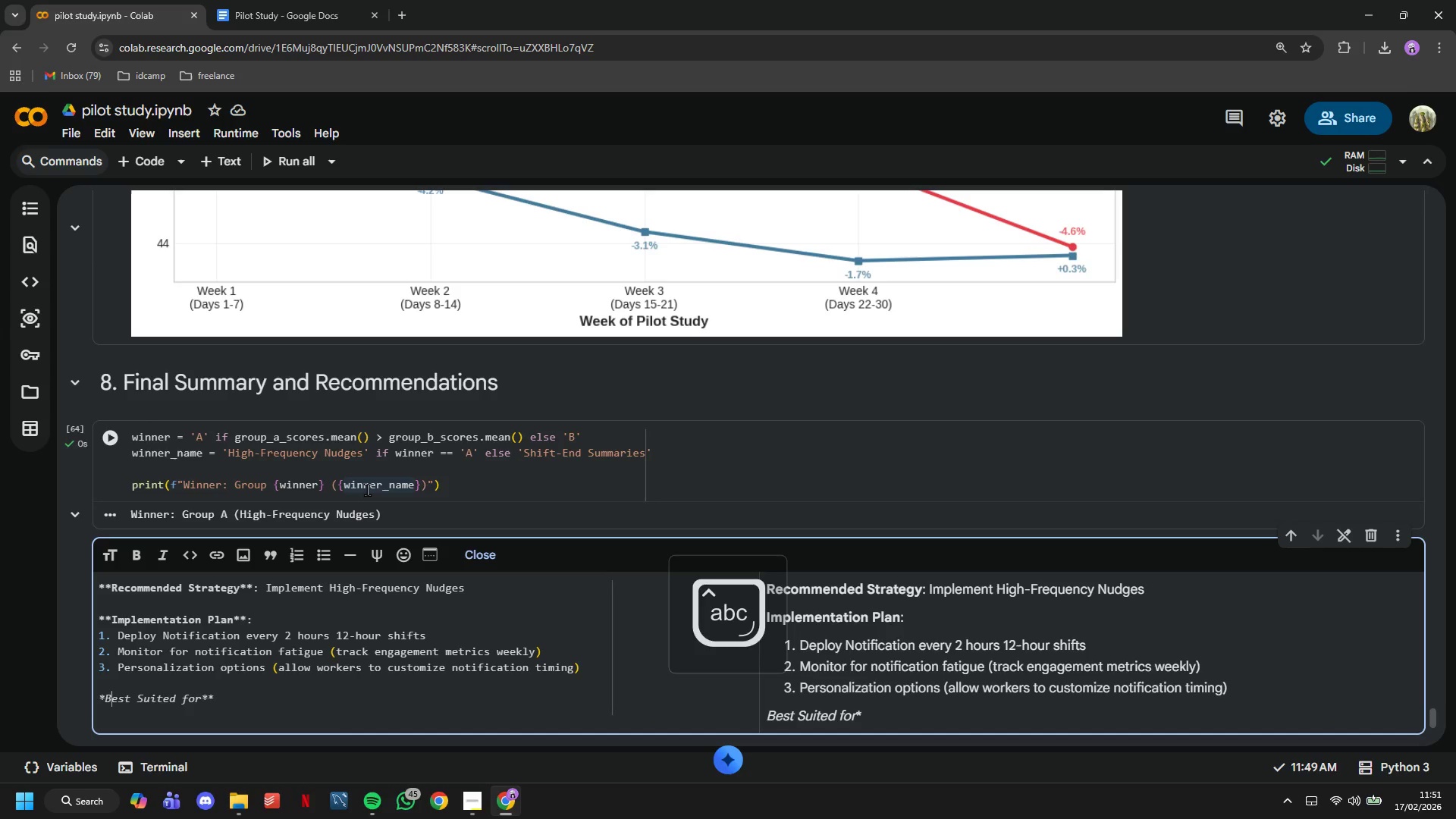 
key(ArrowLeft)
 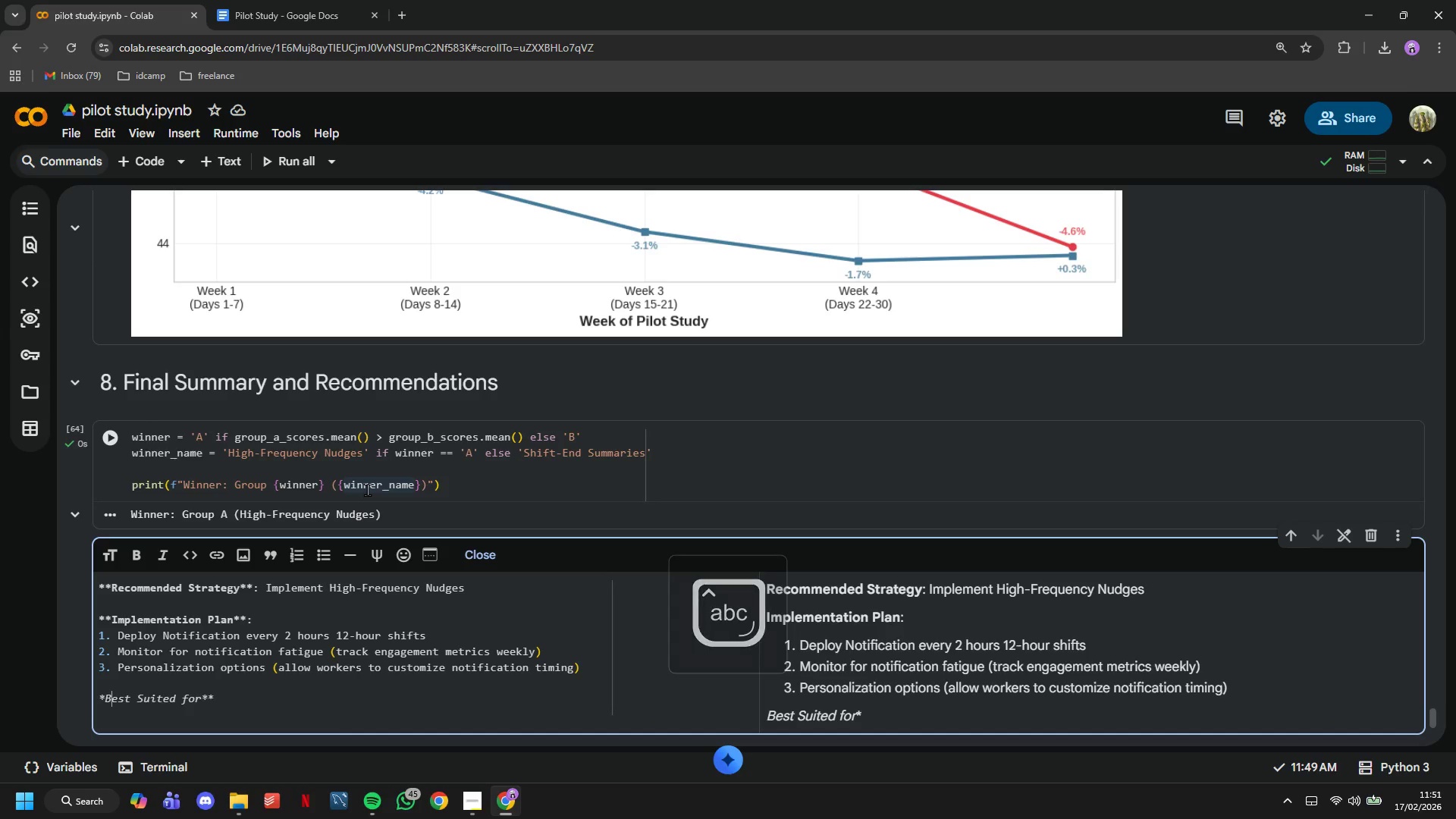 
key(ArrowLeft)
 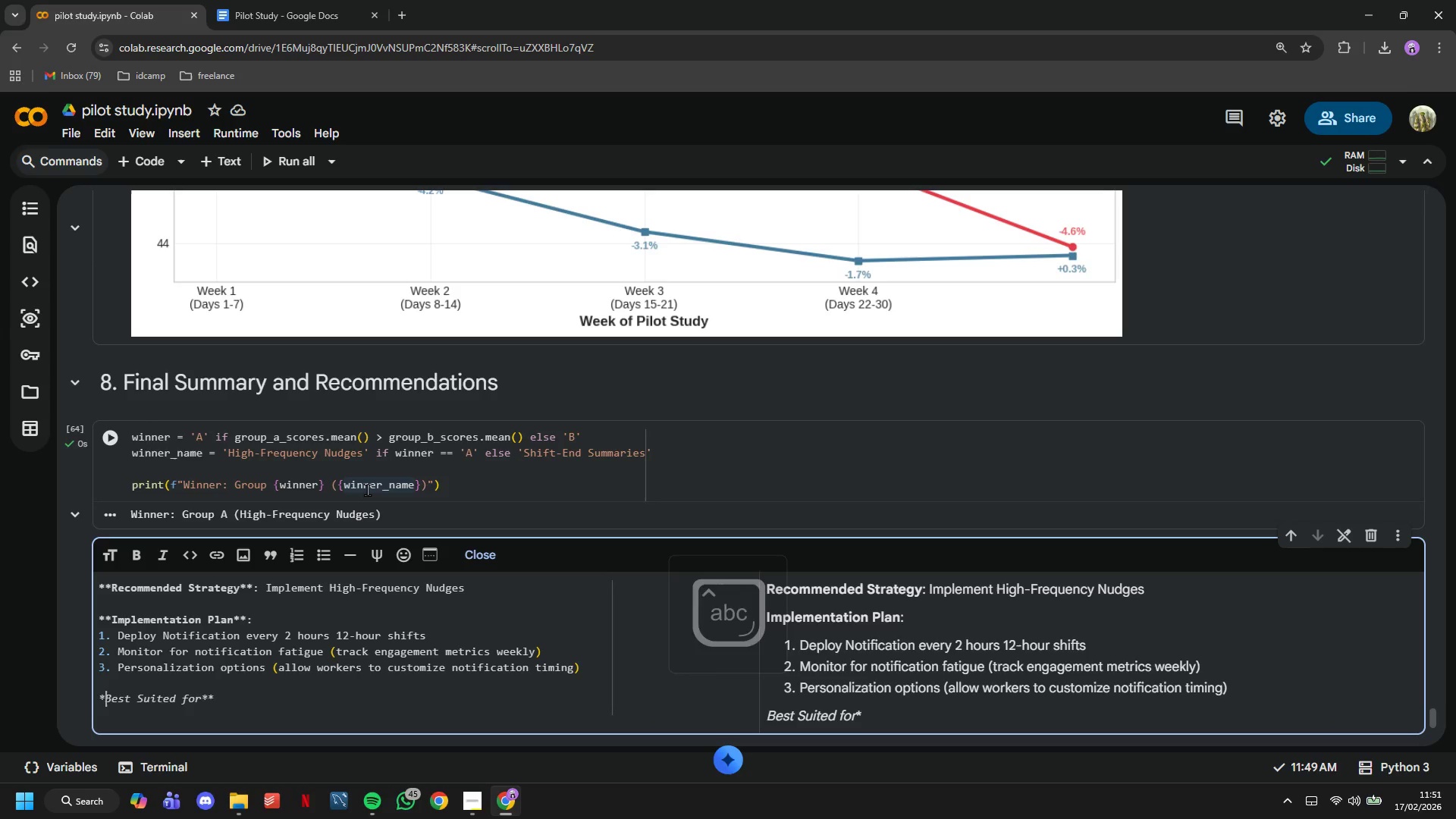 
key(Shift+8)
 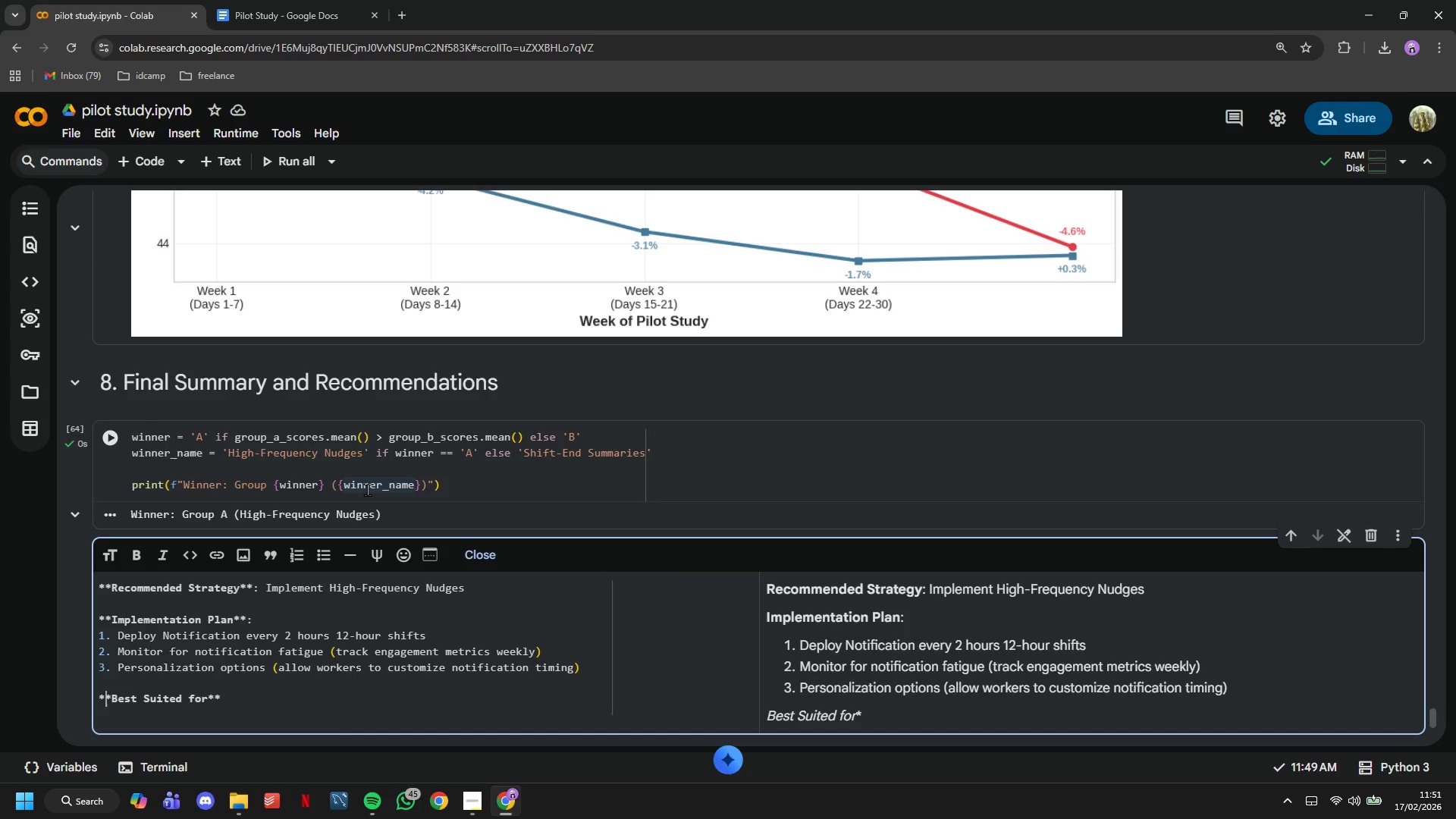 
key(ArrowLeft)
 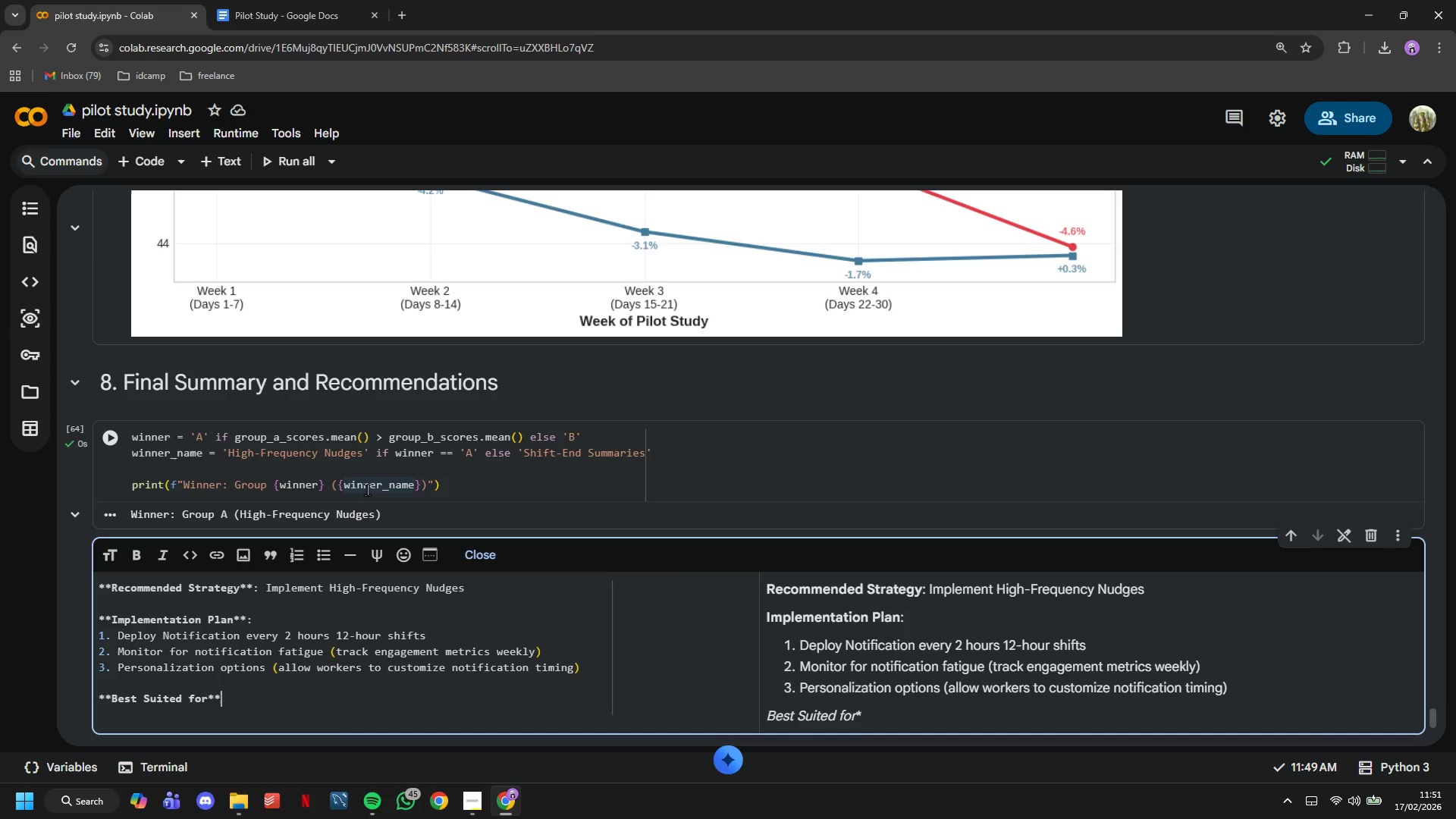 
key(ArrowDown)
 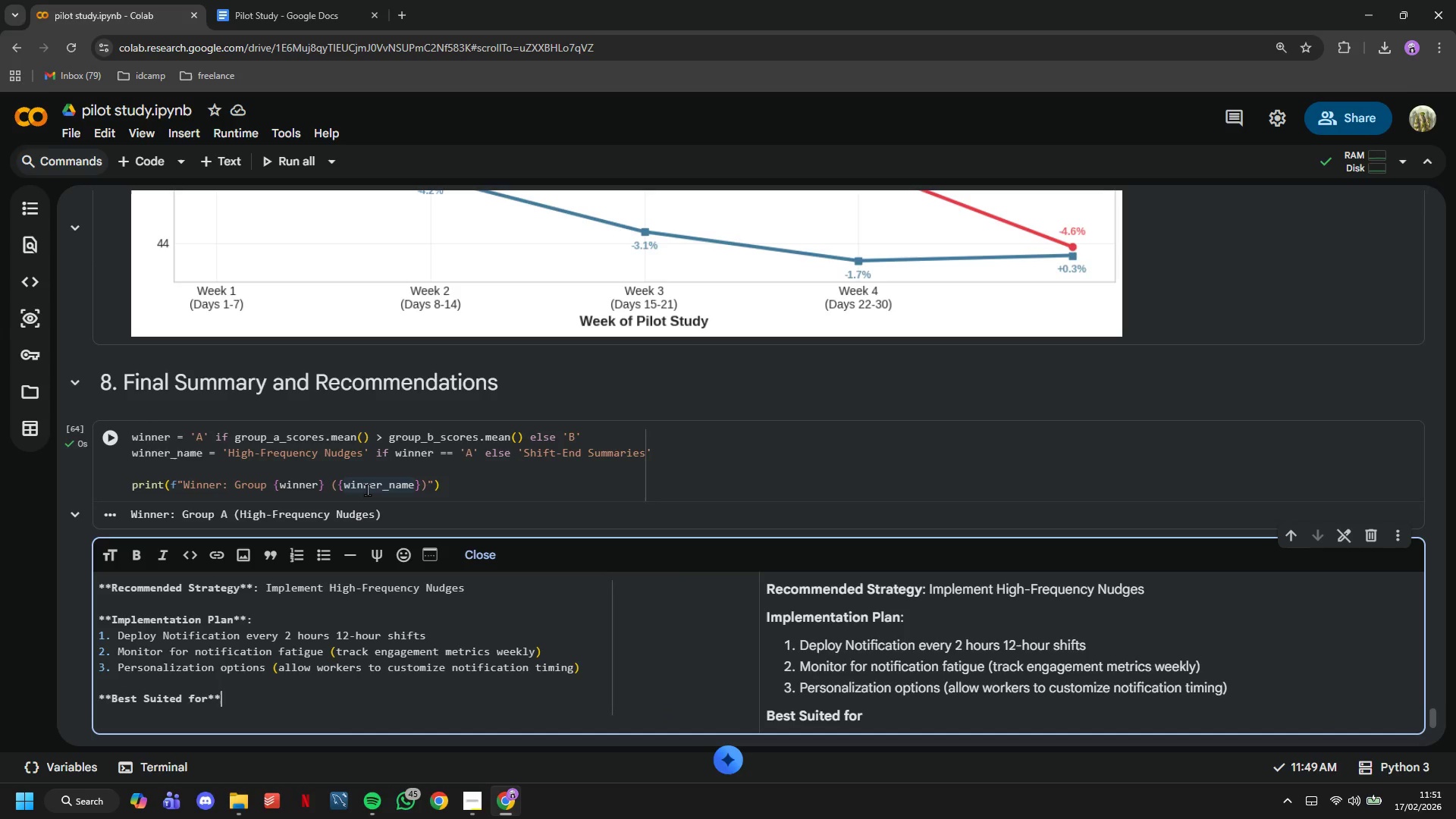 
key(ArrowLeft)
 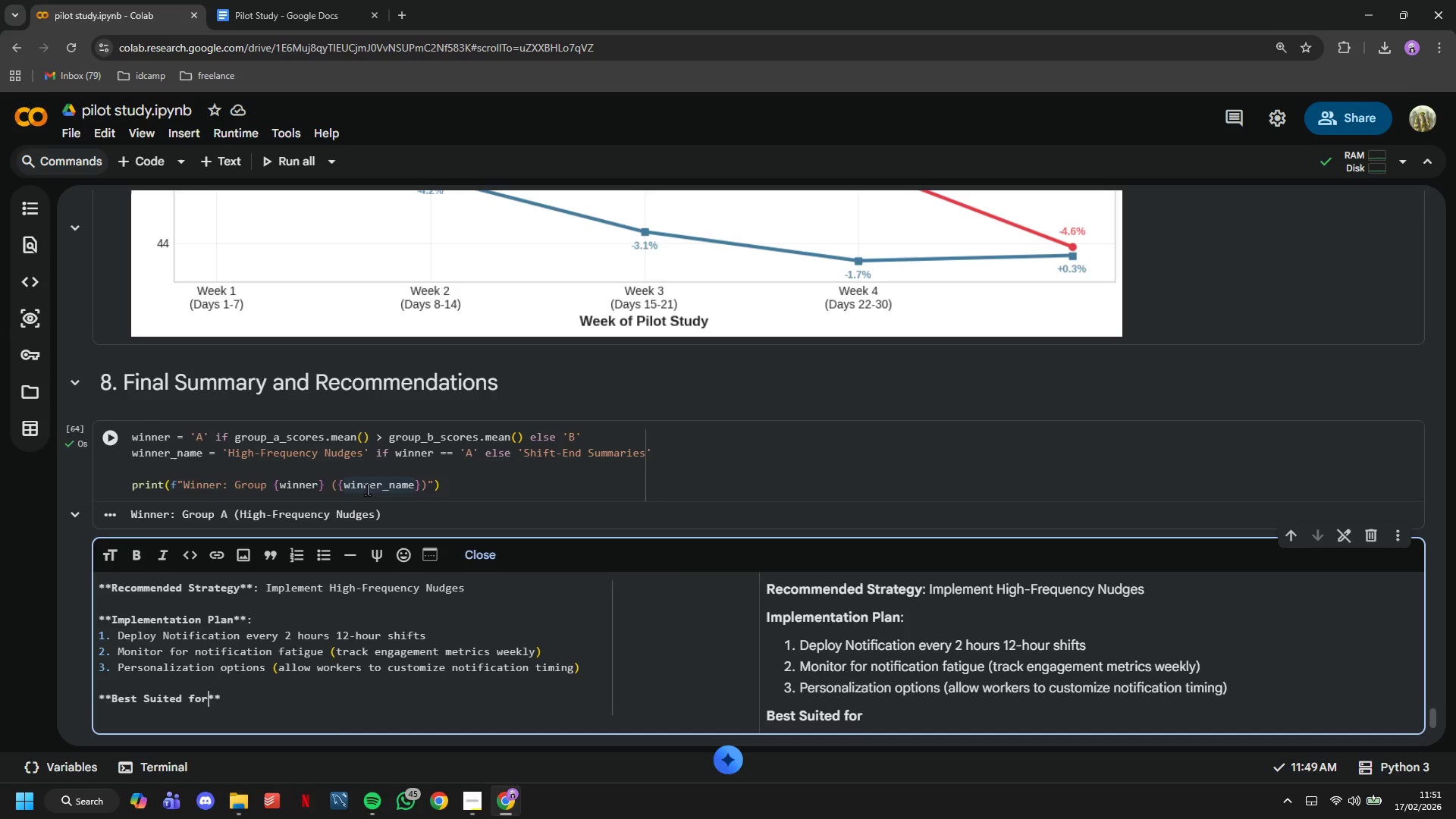 
key(ArrowLeft)
 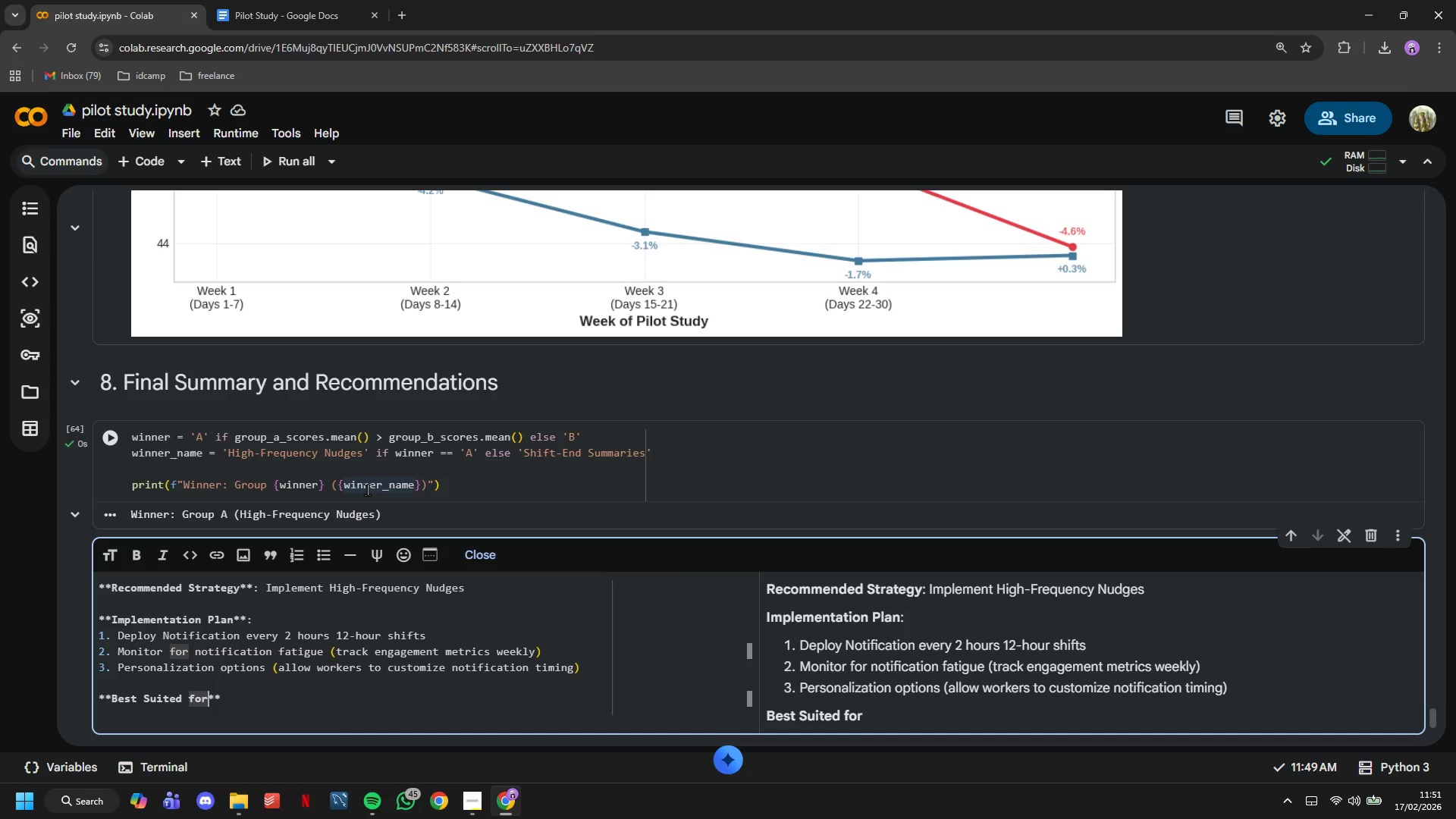 
key(Shift+Semicolon)
 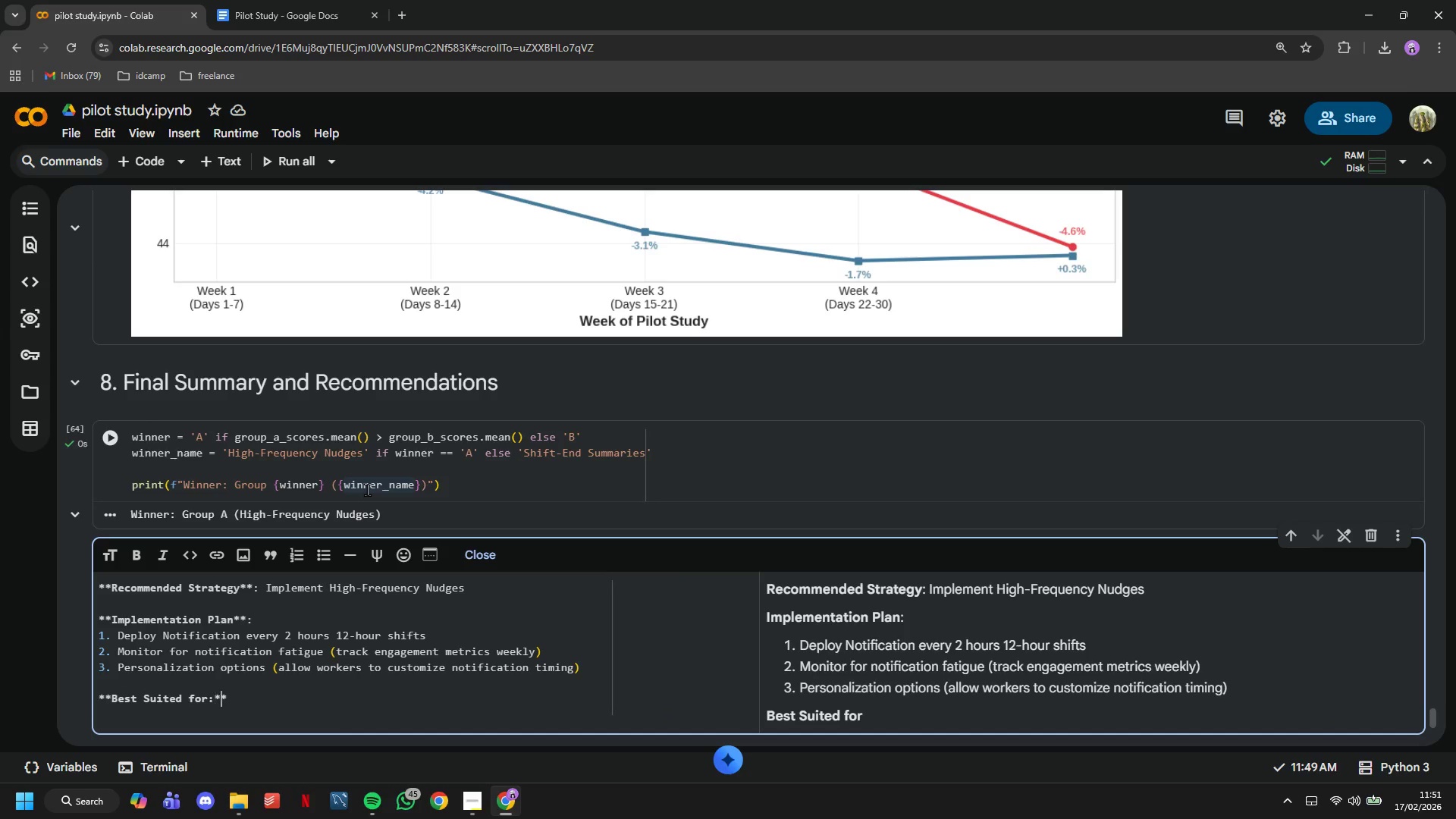 
key(ArrowRight)
 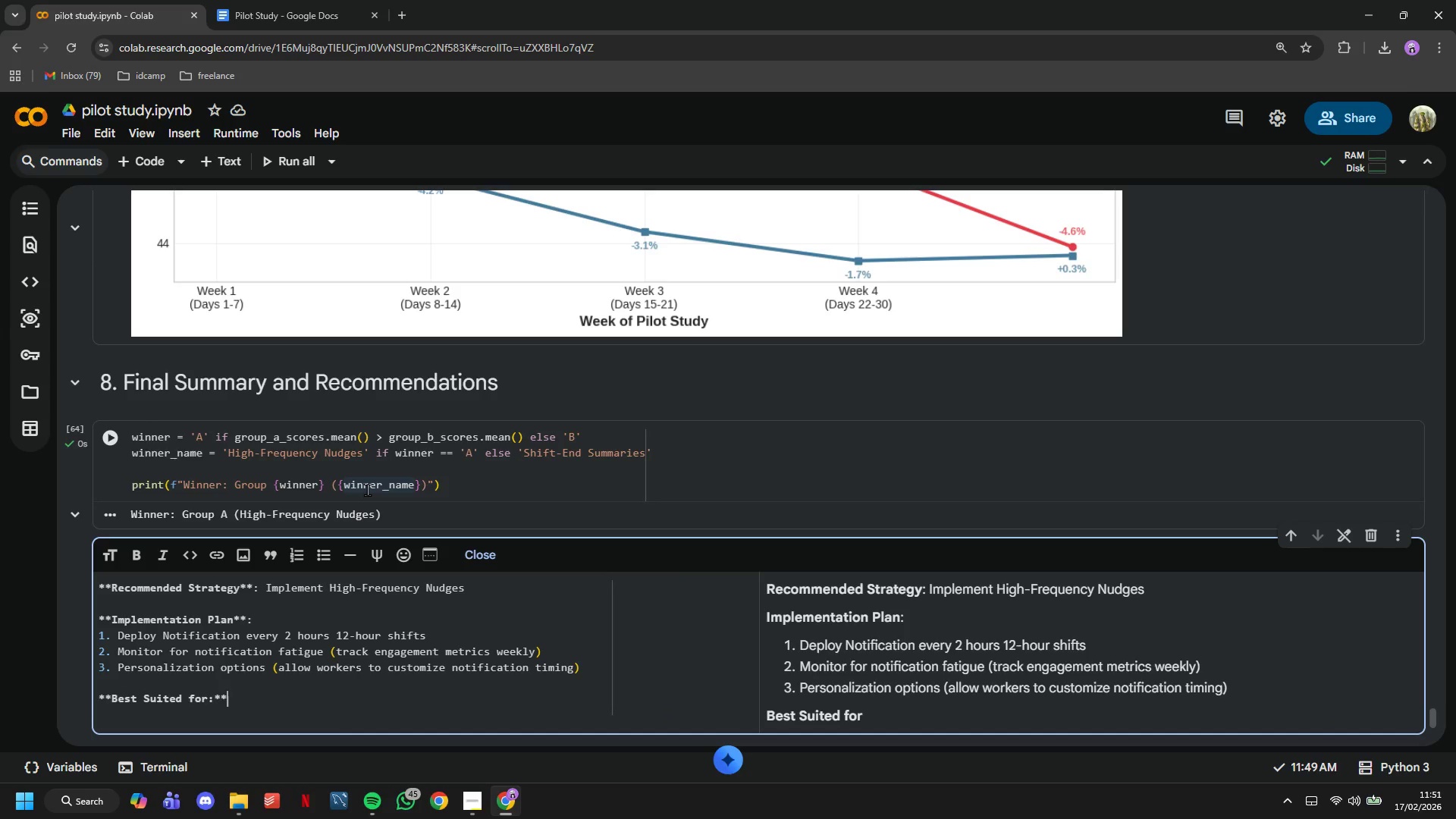 
key(ArrowRight)
 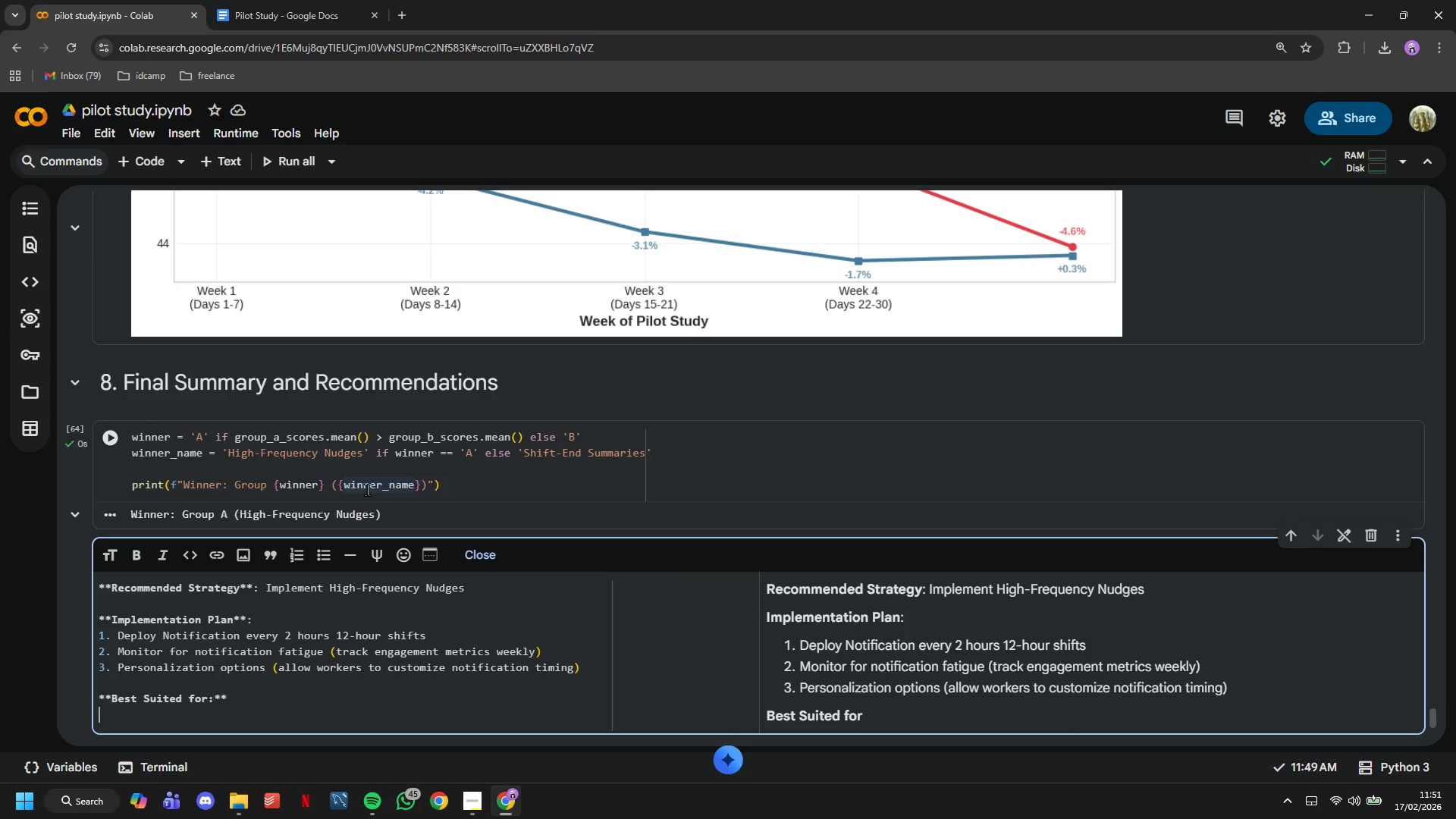 
key(Enter)
 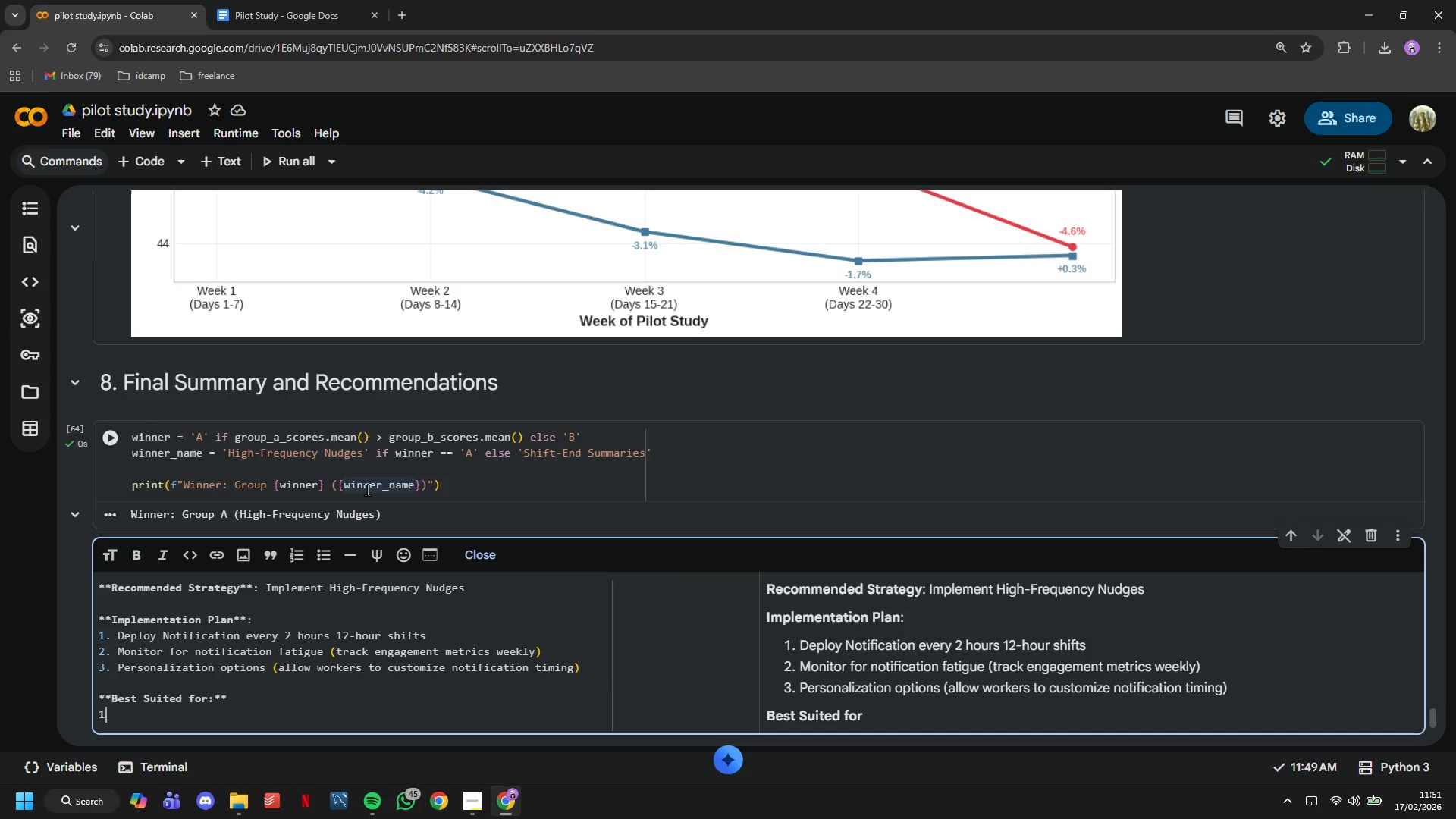 
type(1. New nigh-shift employees)
 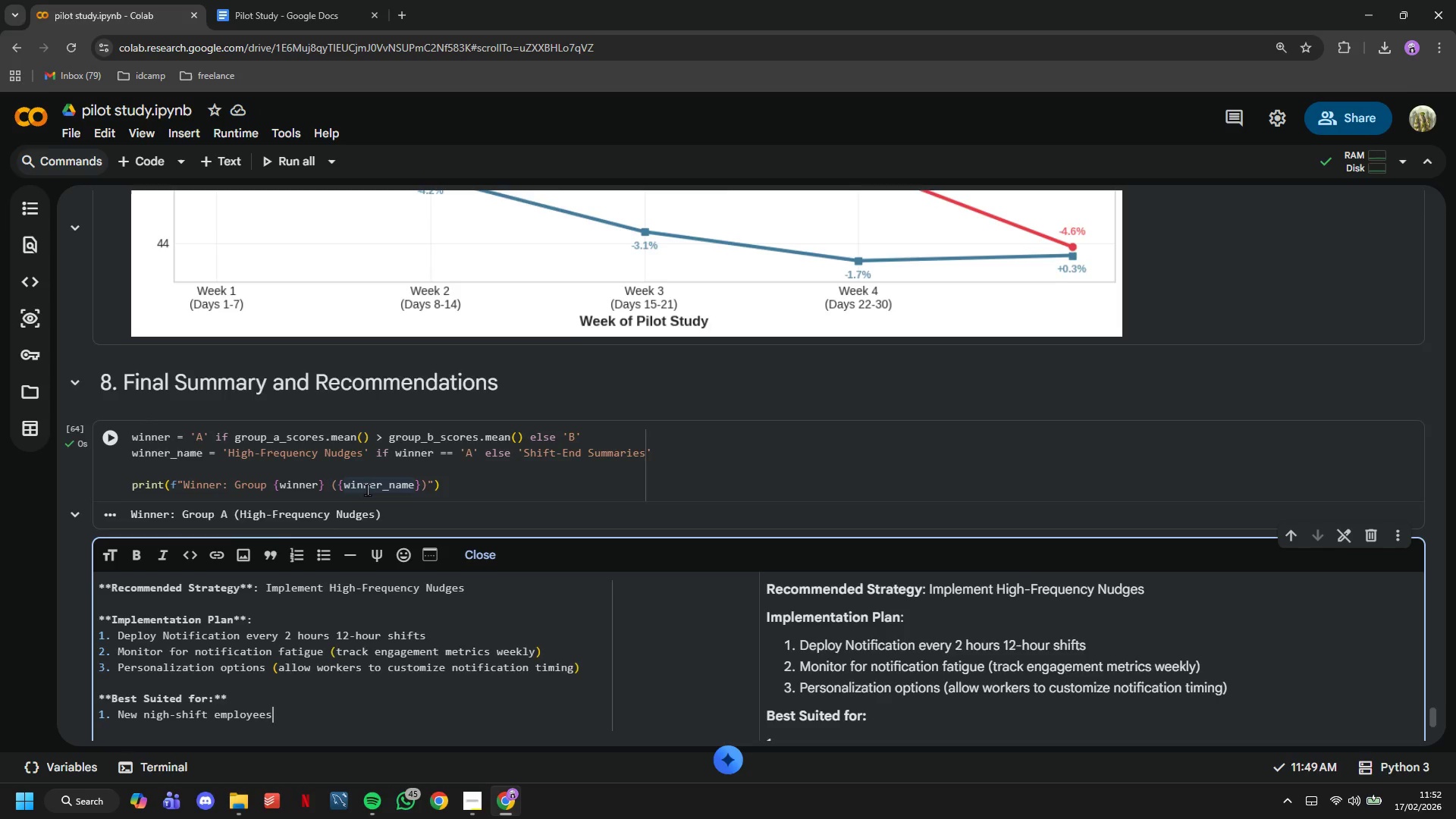 
key(Enter)
 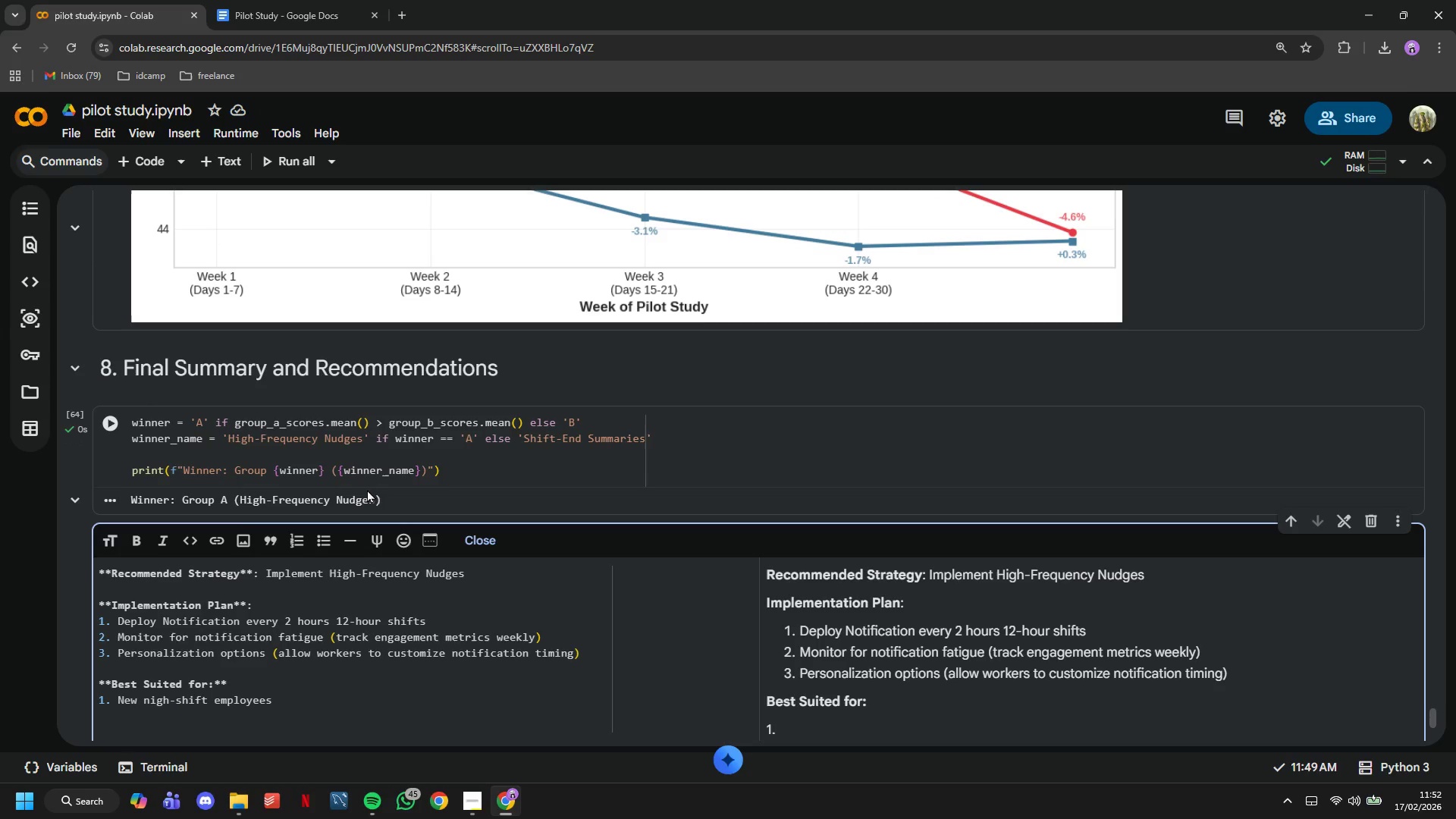 
type(2. Workers struggling with protocol adherence)
 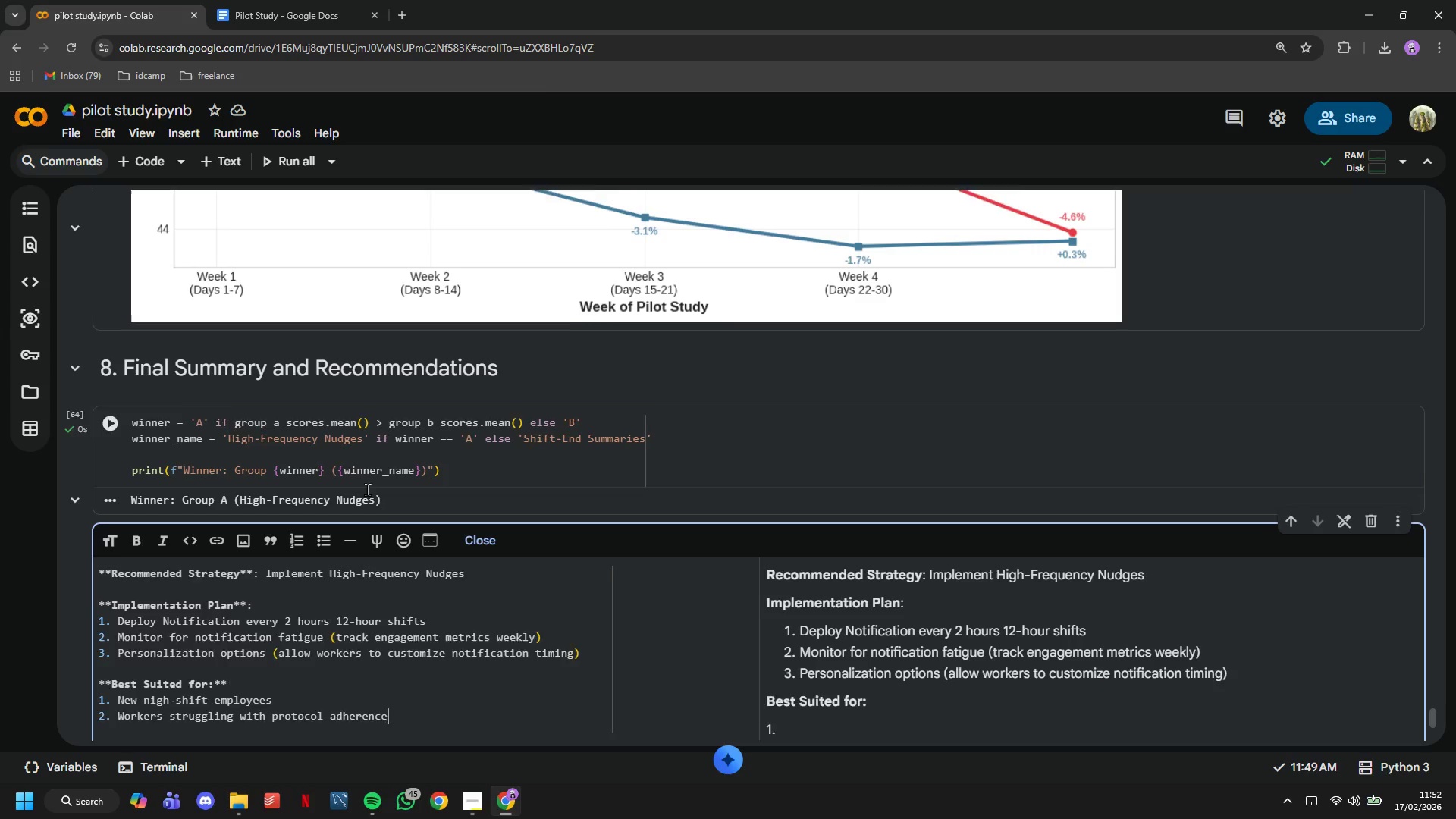 
key(Enter)
 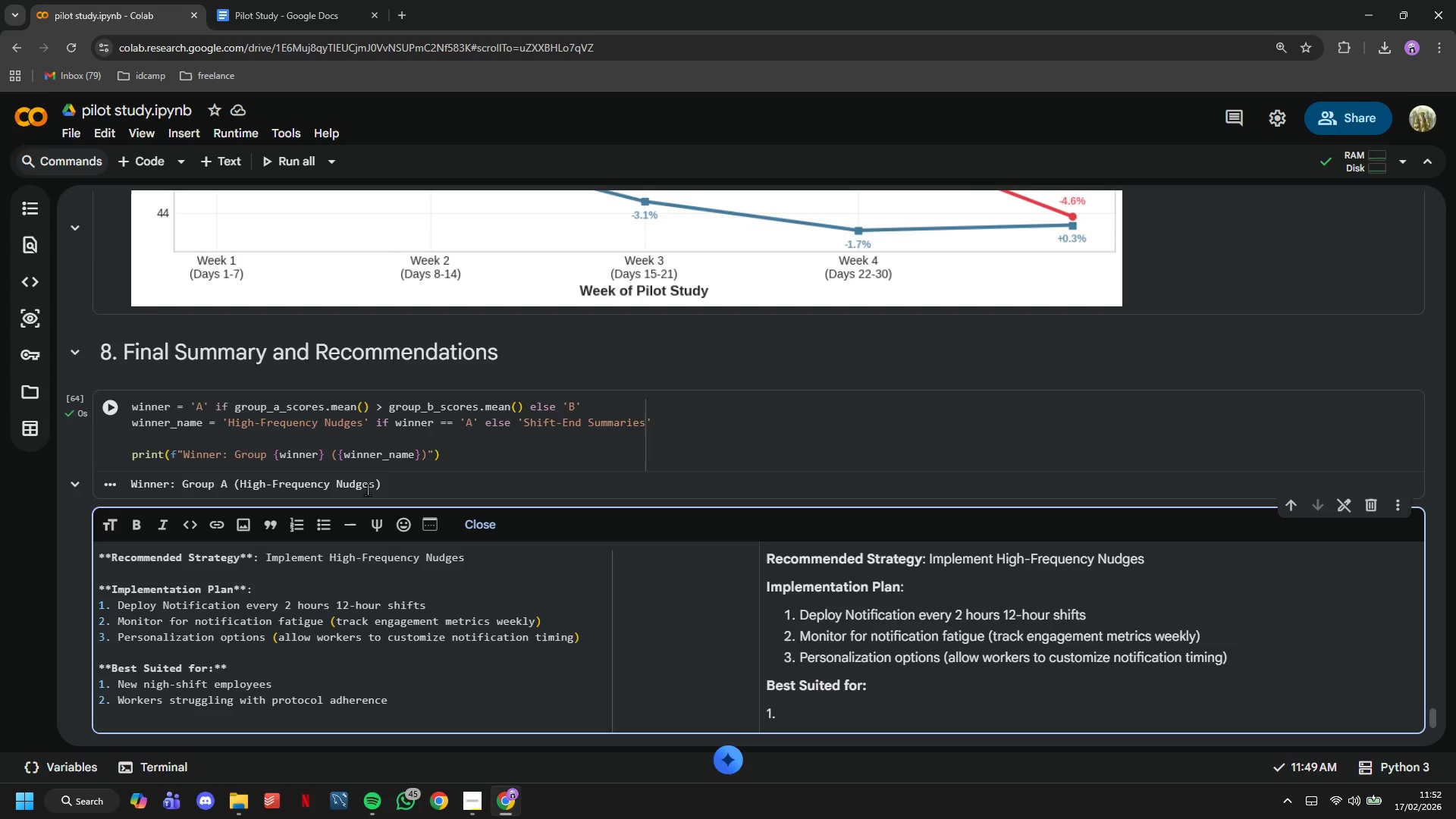 
type(3. High-stress envirom)
key(Backspace)
type(nmrnt)
key(Backspace)
key(Backspace)
key(Backspace)
key(Backspace)
type(ments (ER, manifacturing, secuti)
key(Backspace)
key(Backspace)
type(rity))
 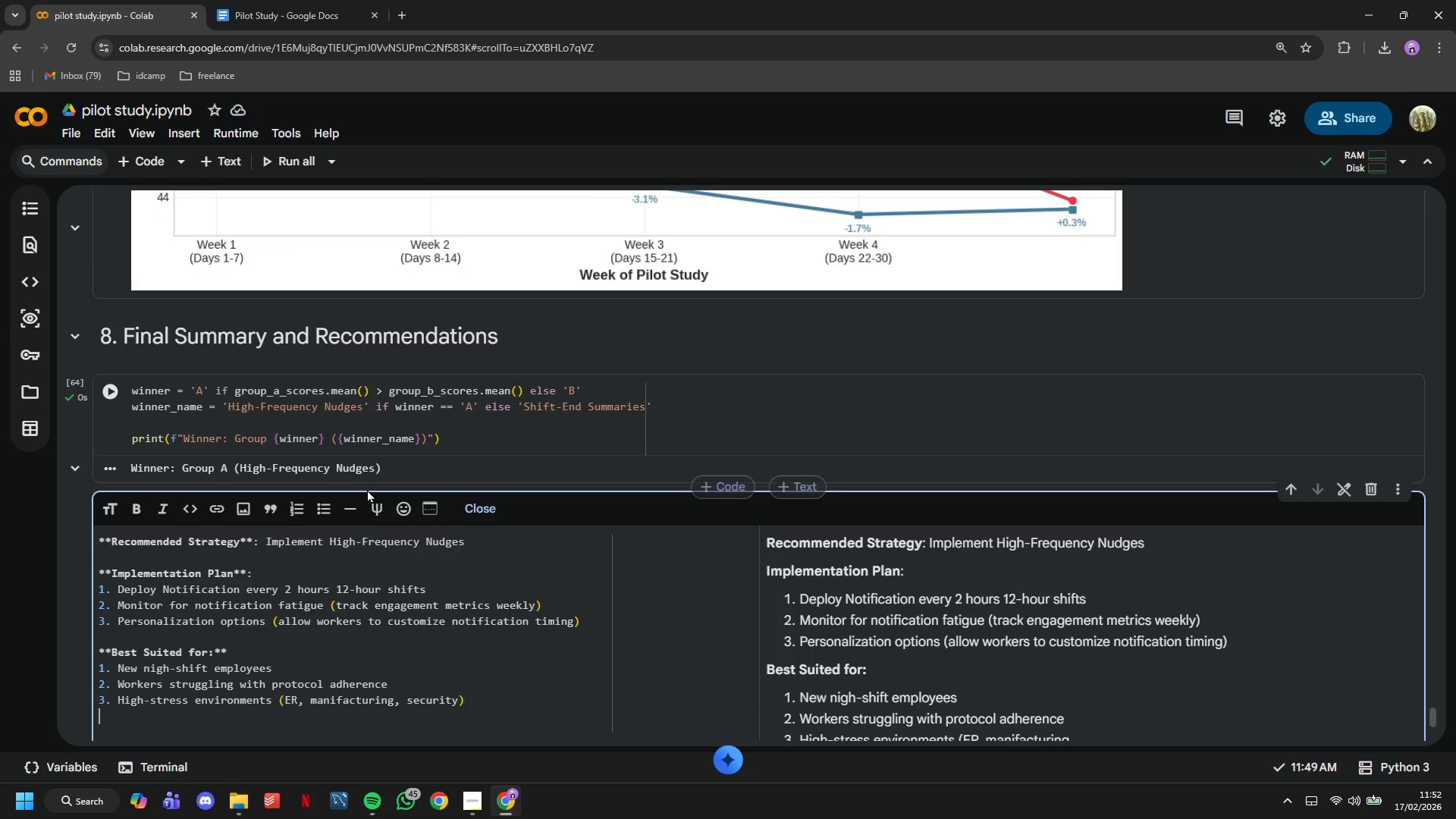 
 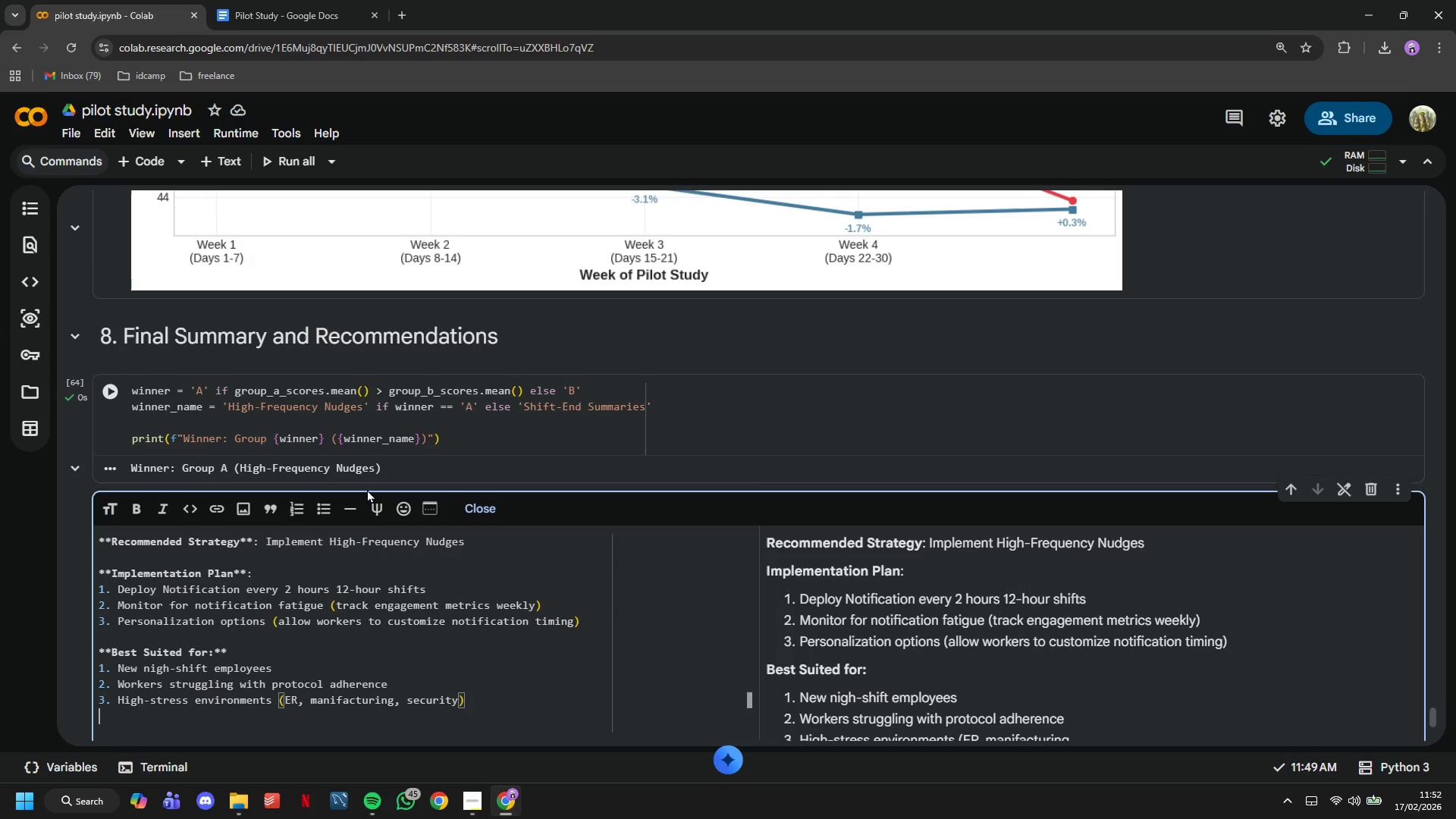 
key(Enter)
 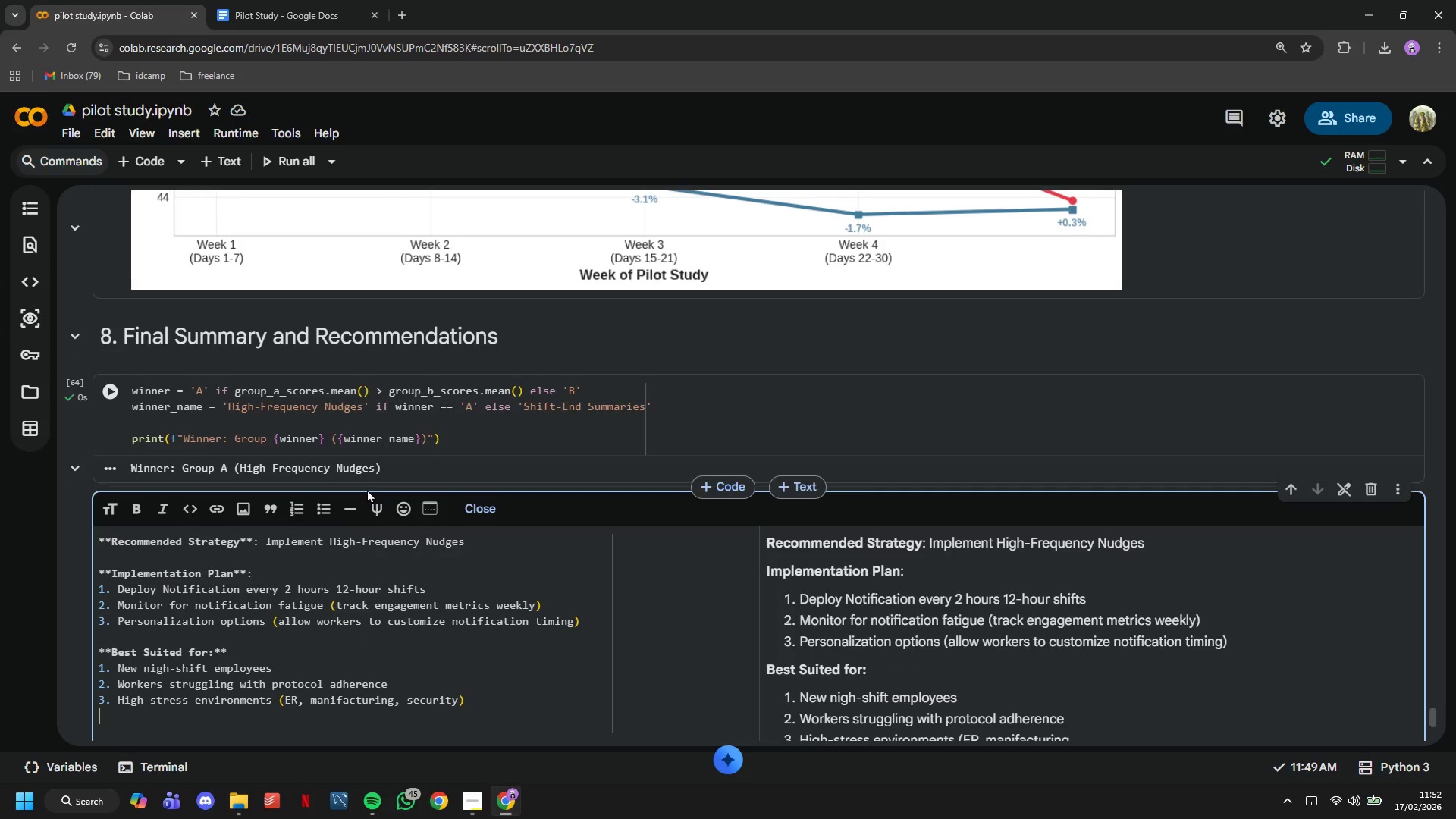 
type(3)
key(Backspace)
type(4. Younger workers who are accustomed to frequent notifications))
 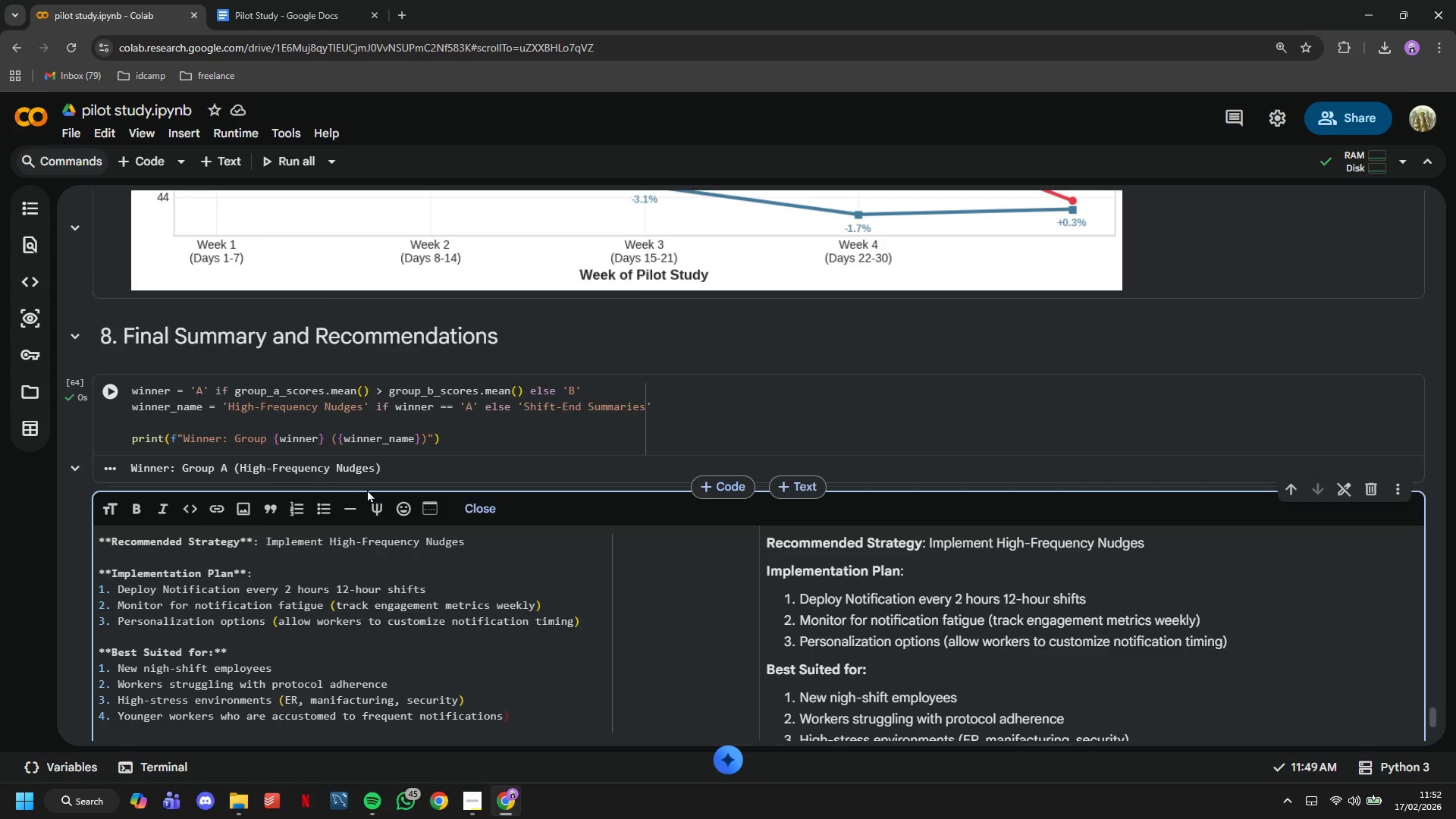 
left_click([334, 415])
 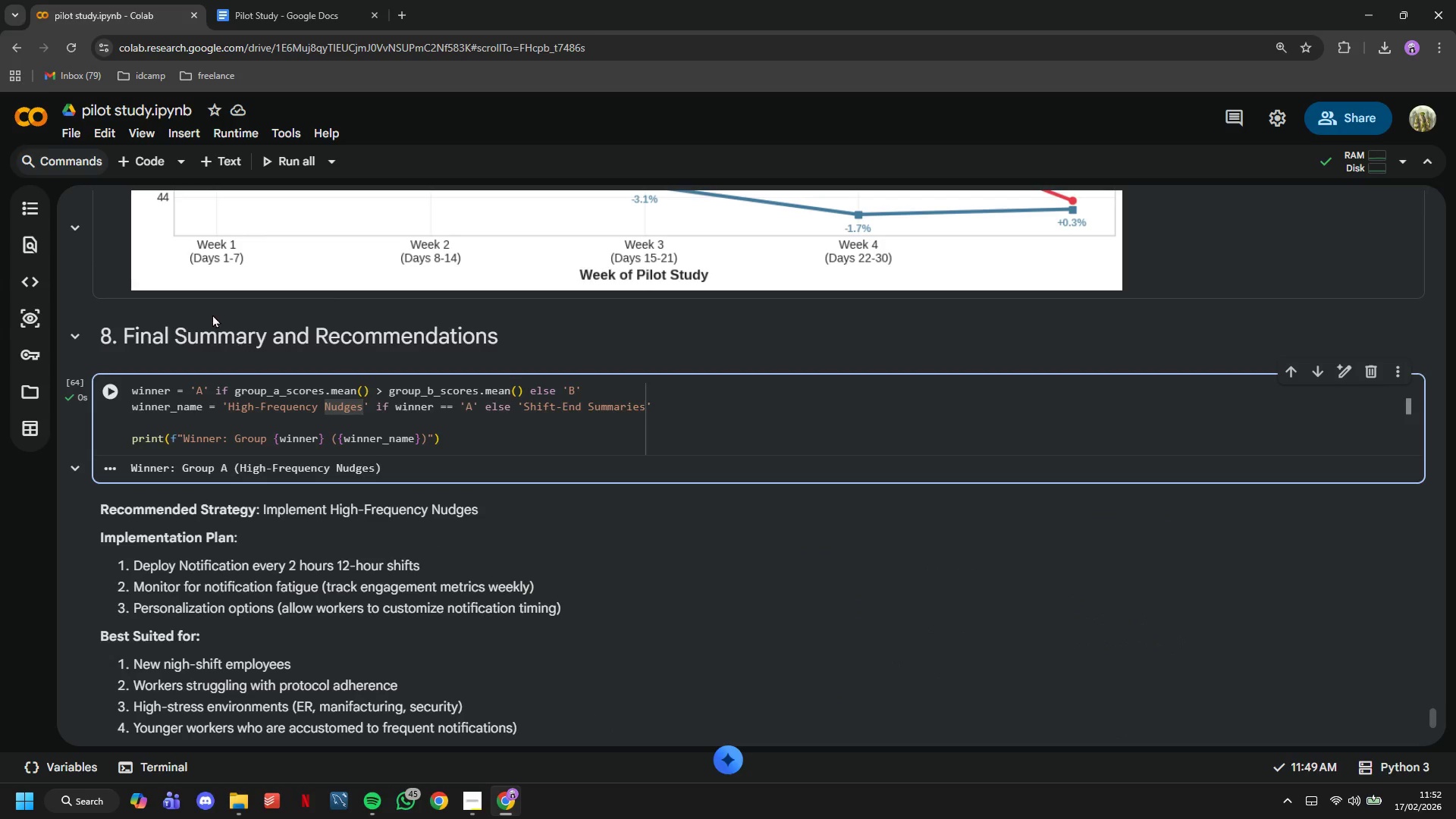 
scroll: coordinate [234, 345], scroll_direction: down, amount: 1.0
 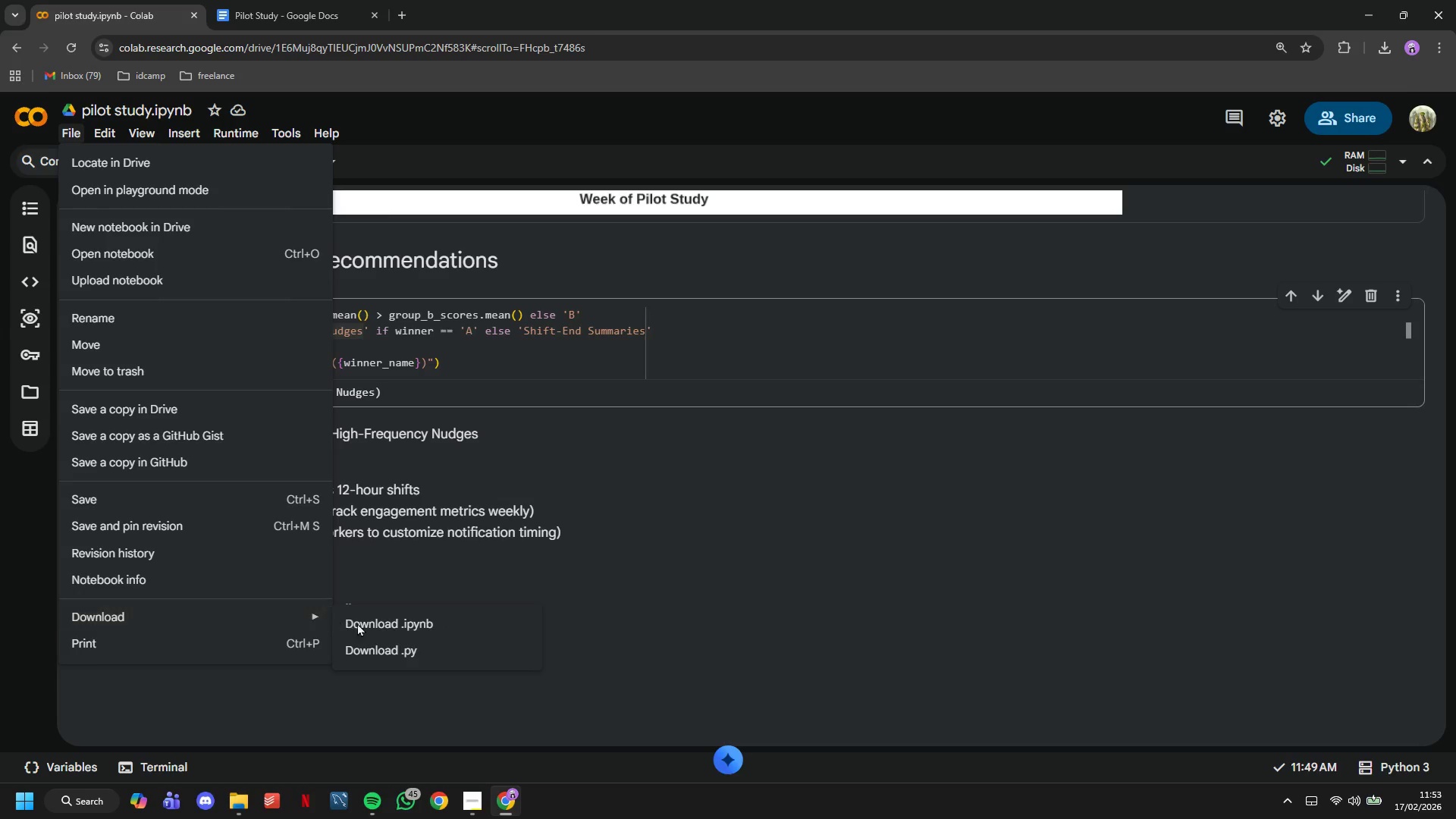 
left_click([384, 626])
 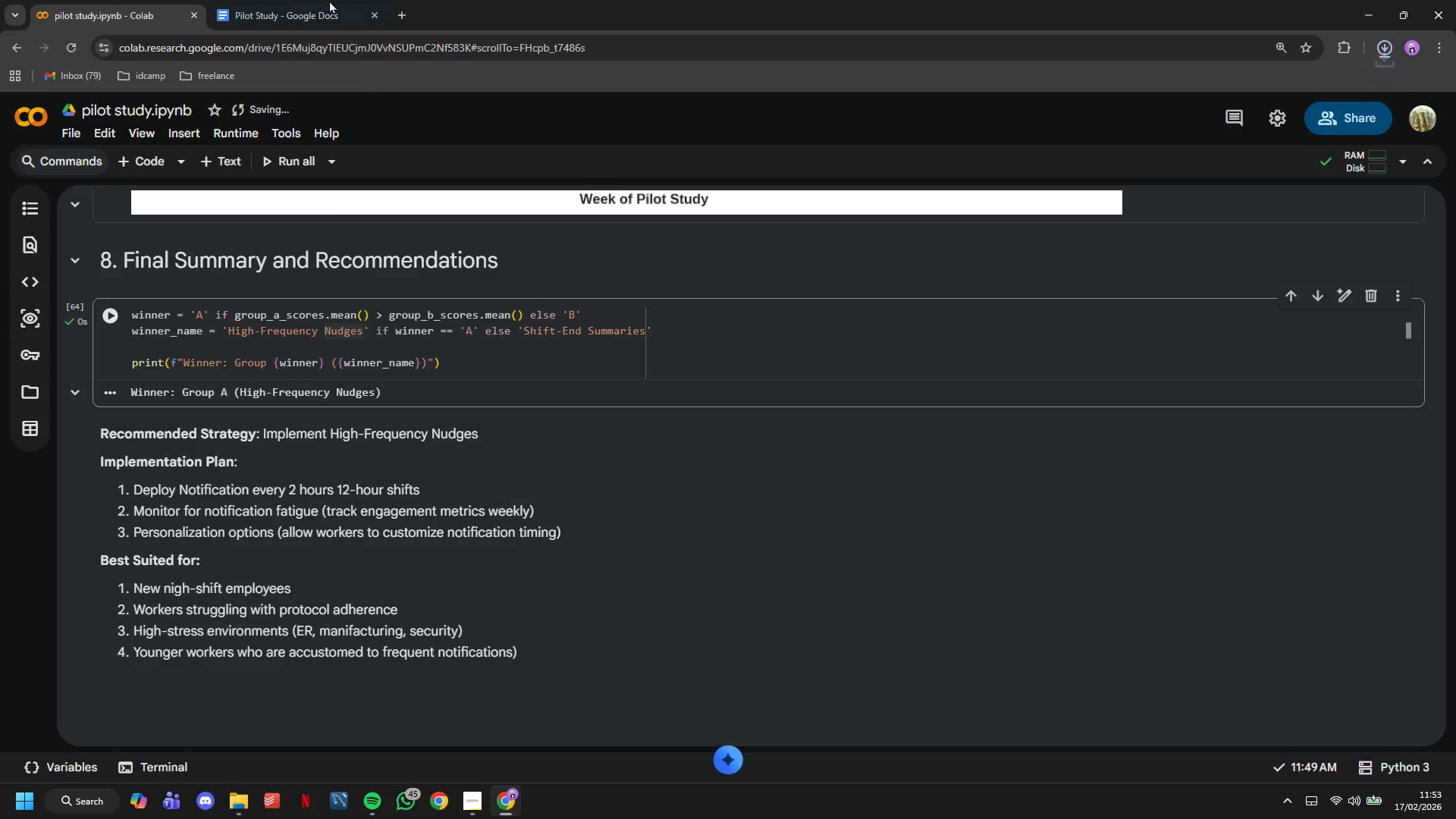 
left_click([318, 0])
 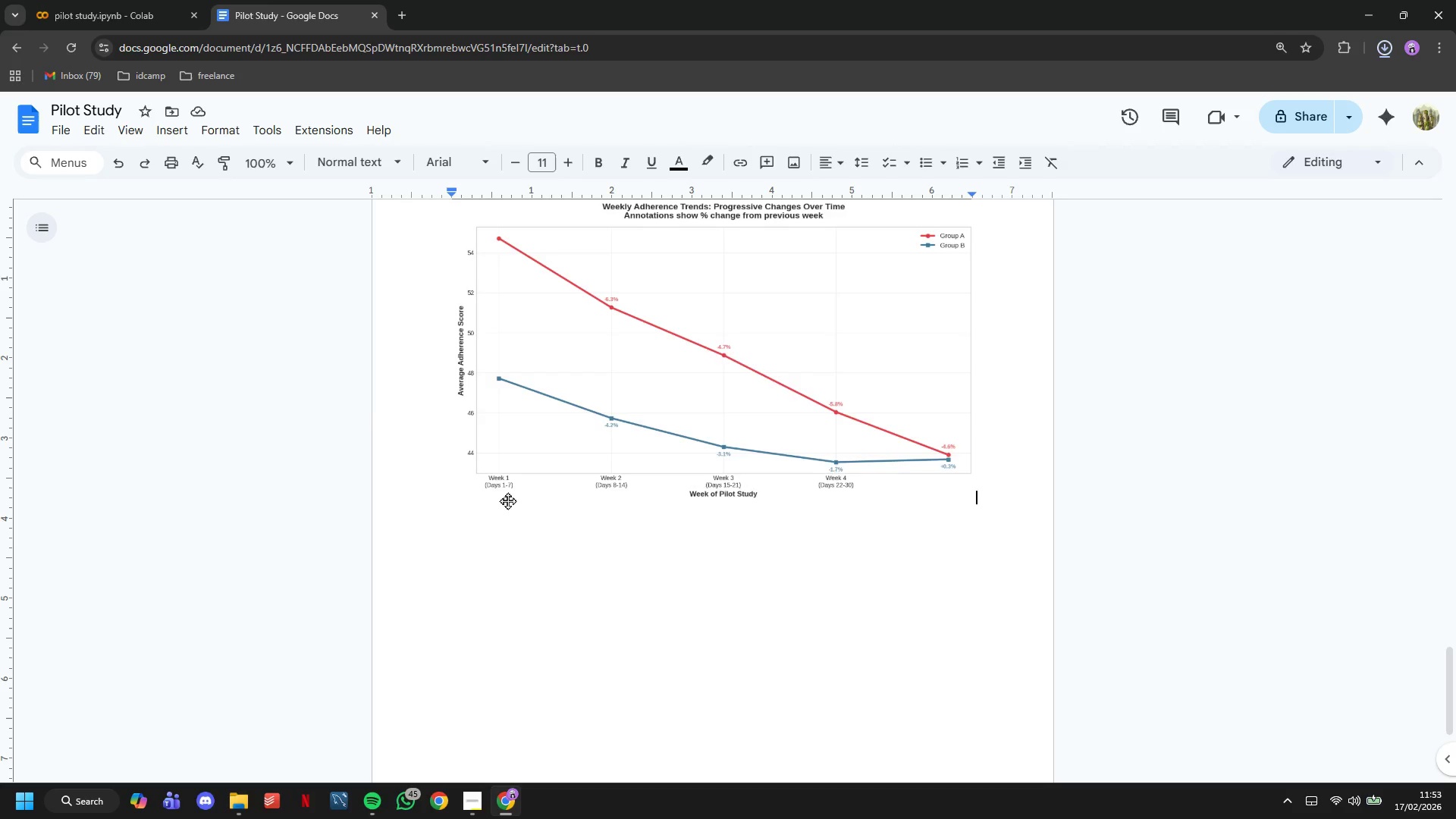 